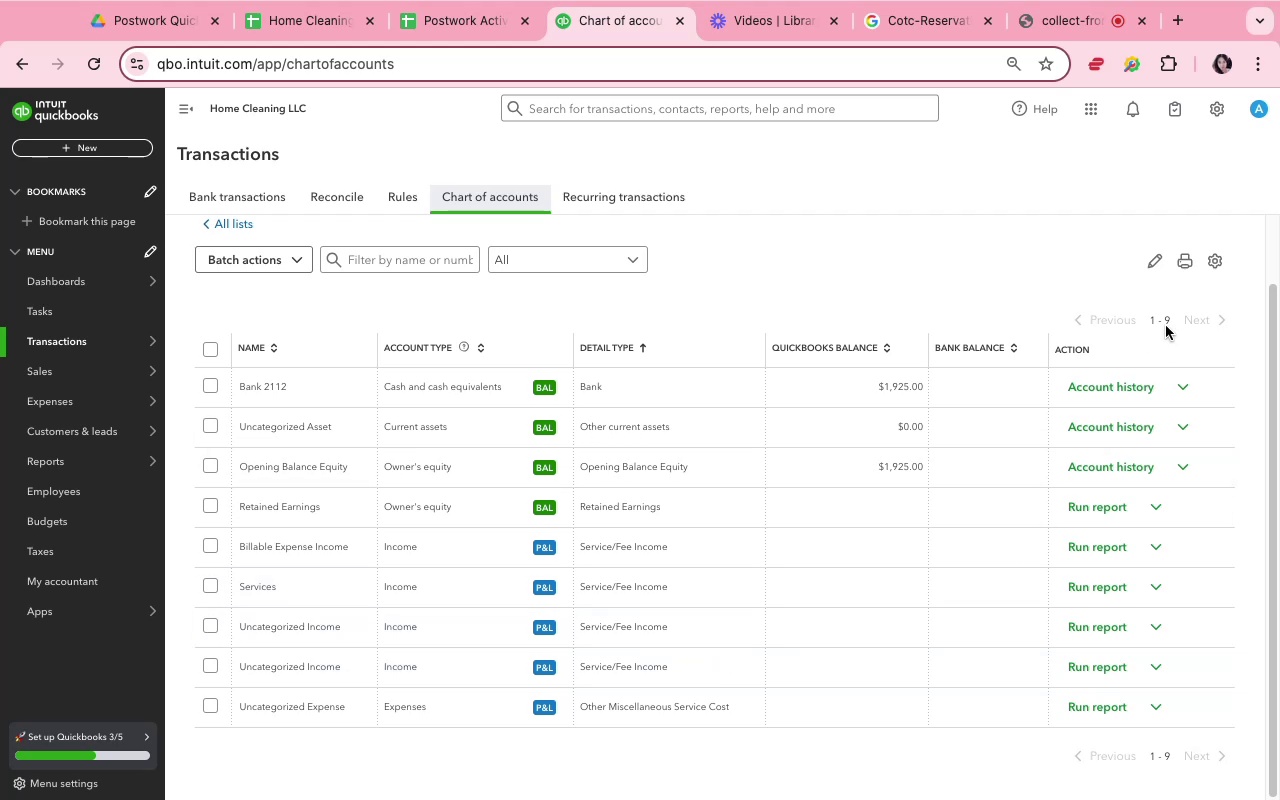 
wait(14.52)
 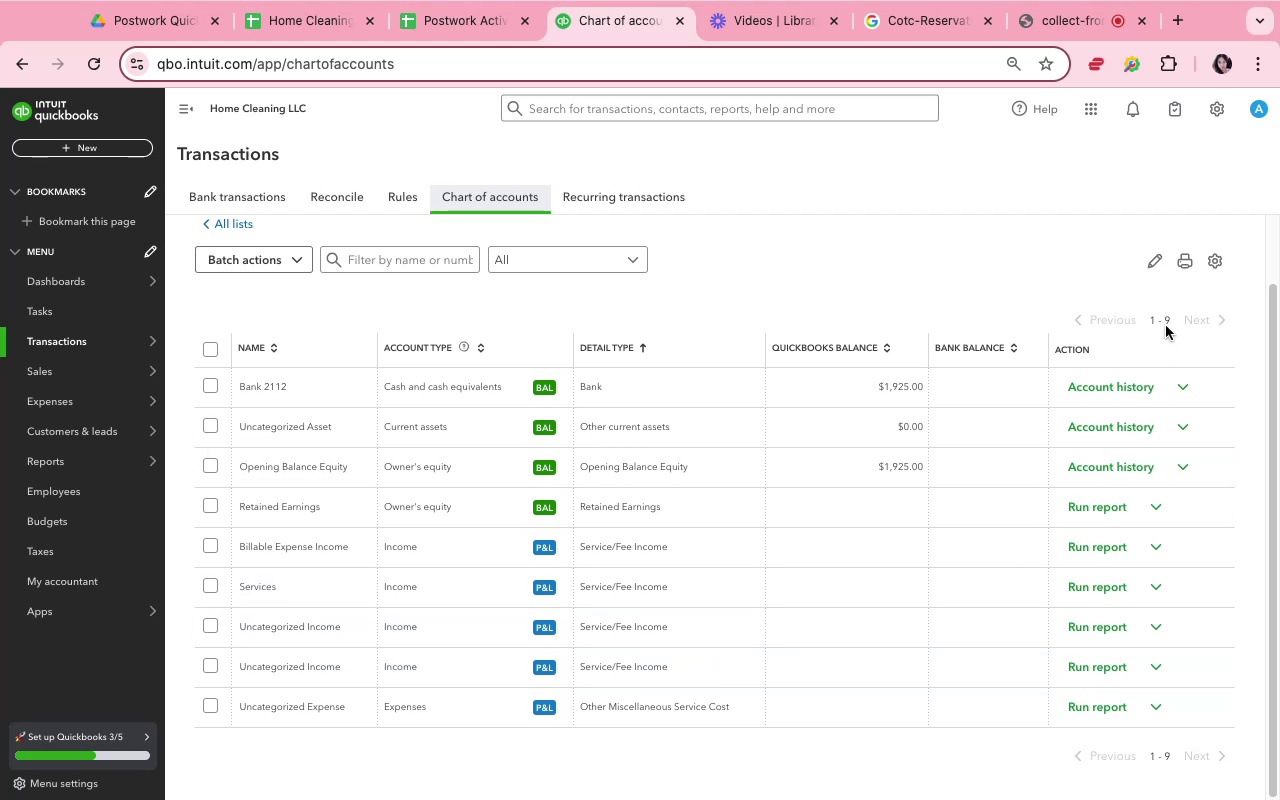 
left_click([1210, 267])
 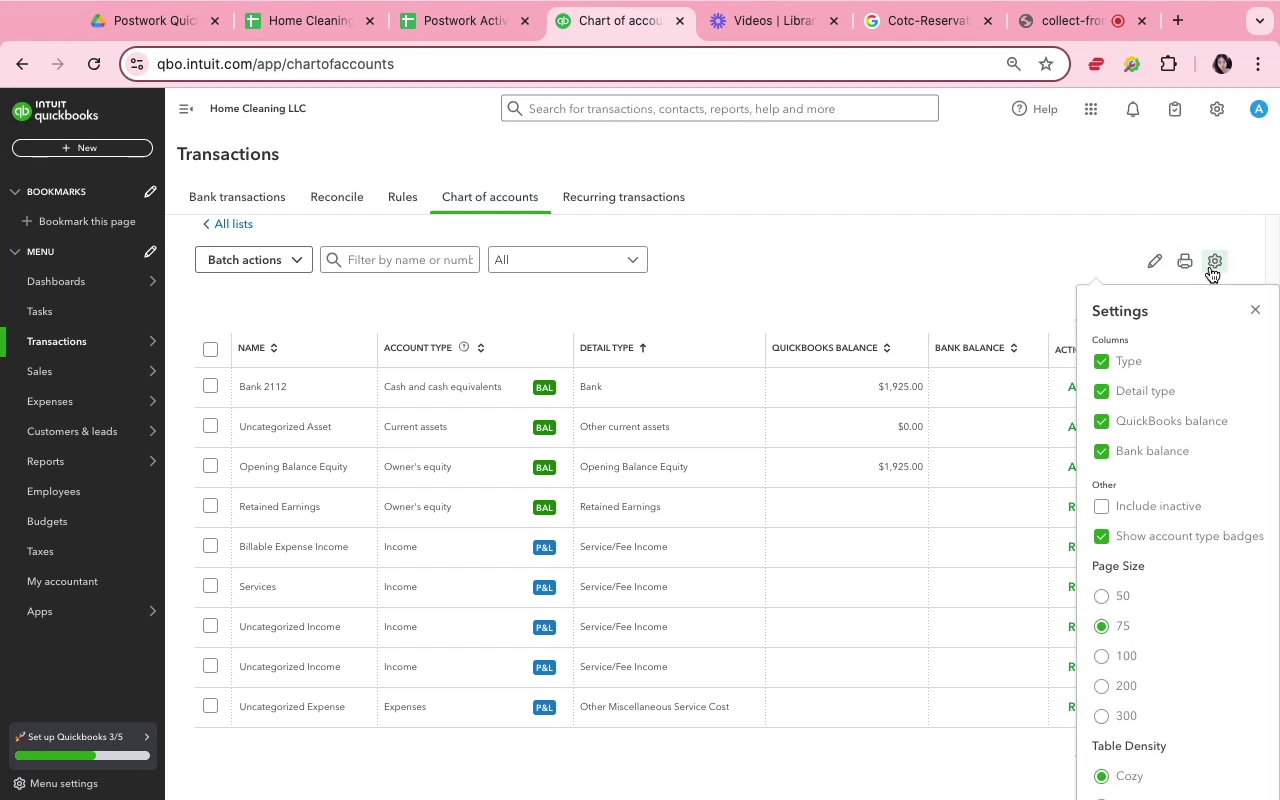 
left_click([1010, 283])
 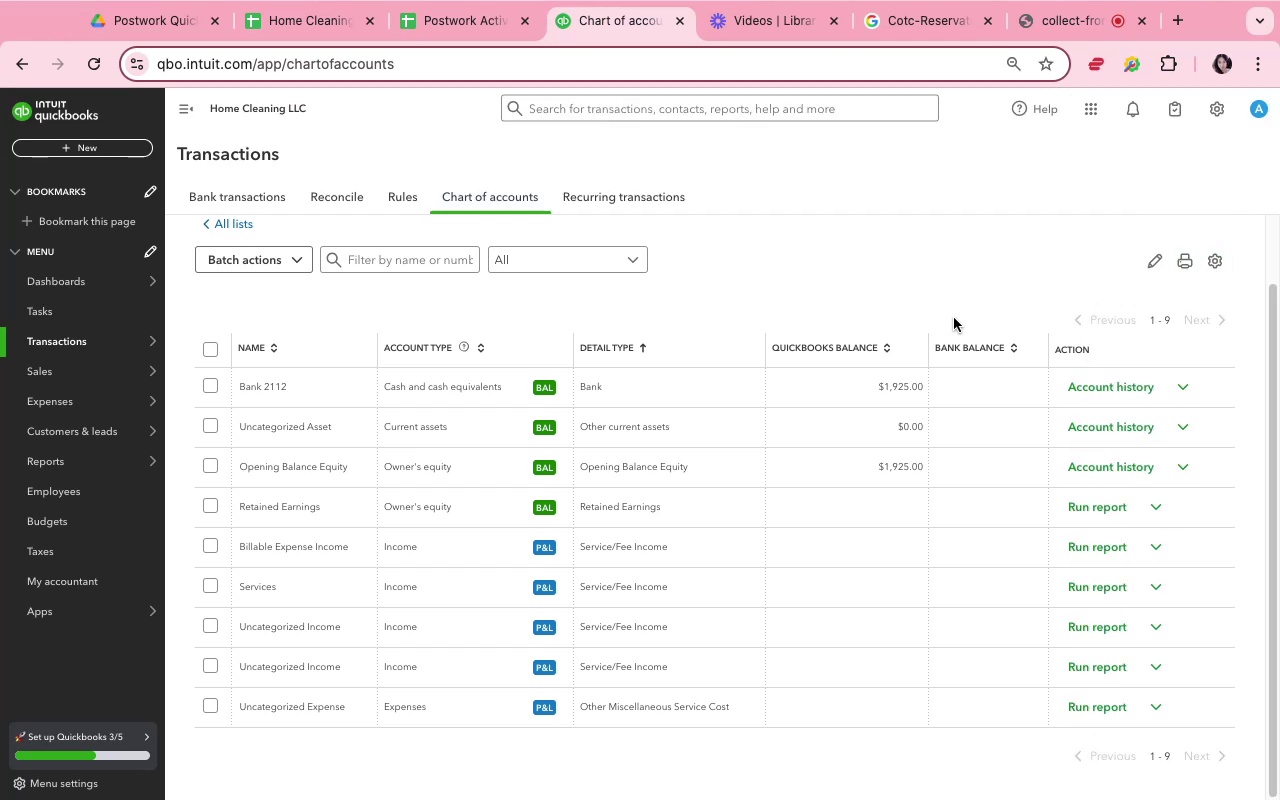 
scroll: coordinate [960, 313], scroll_direction: up, amount: 15.0
 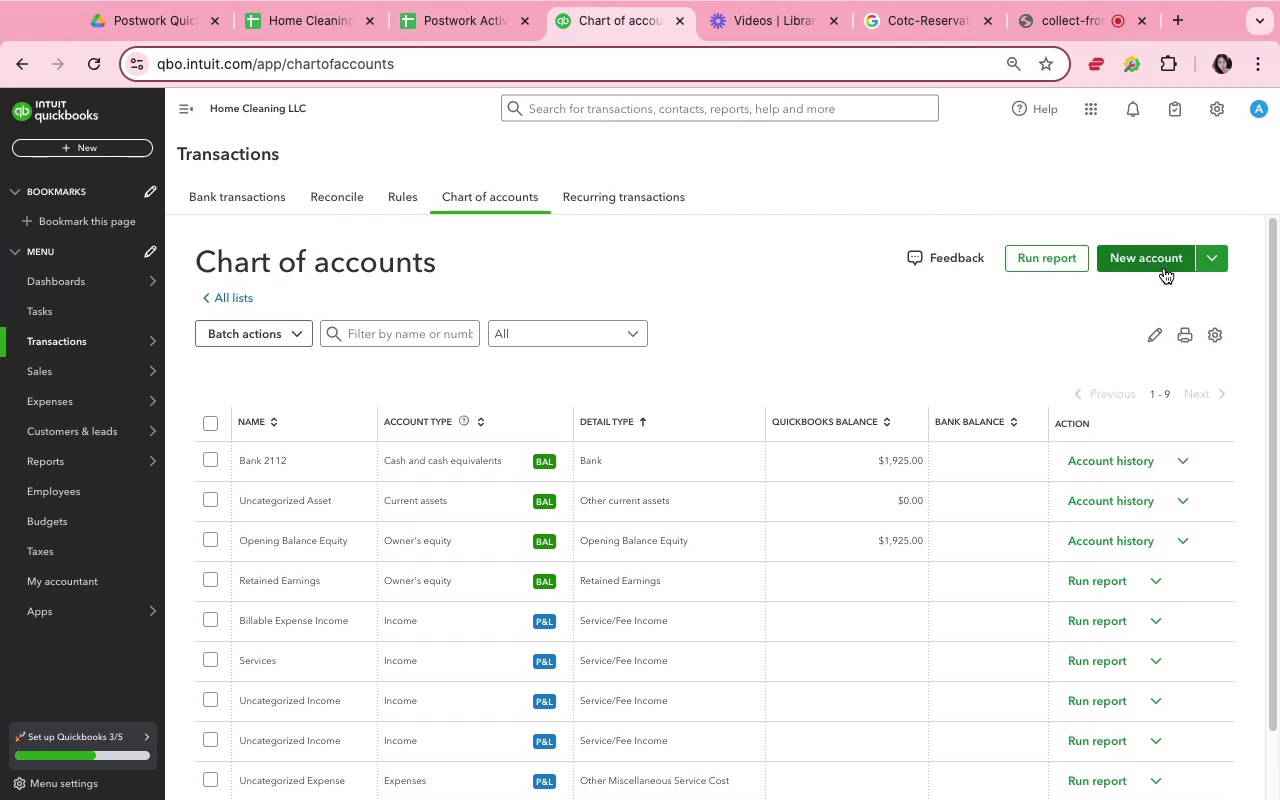 
left_click([1209, 267])
 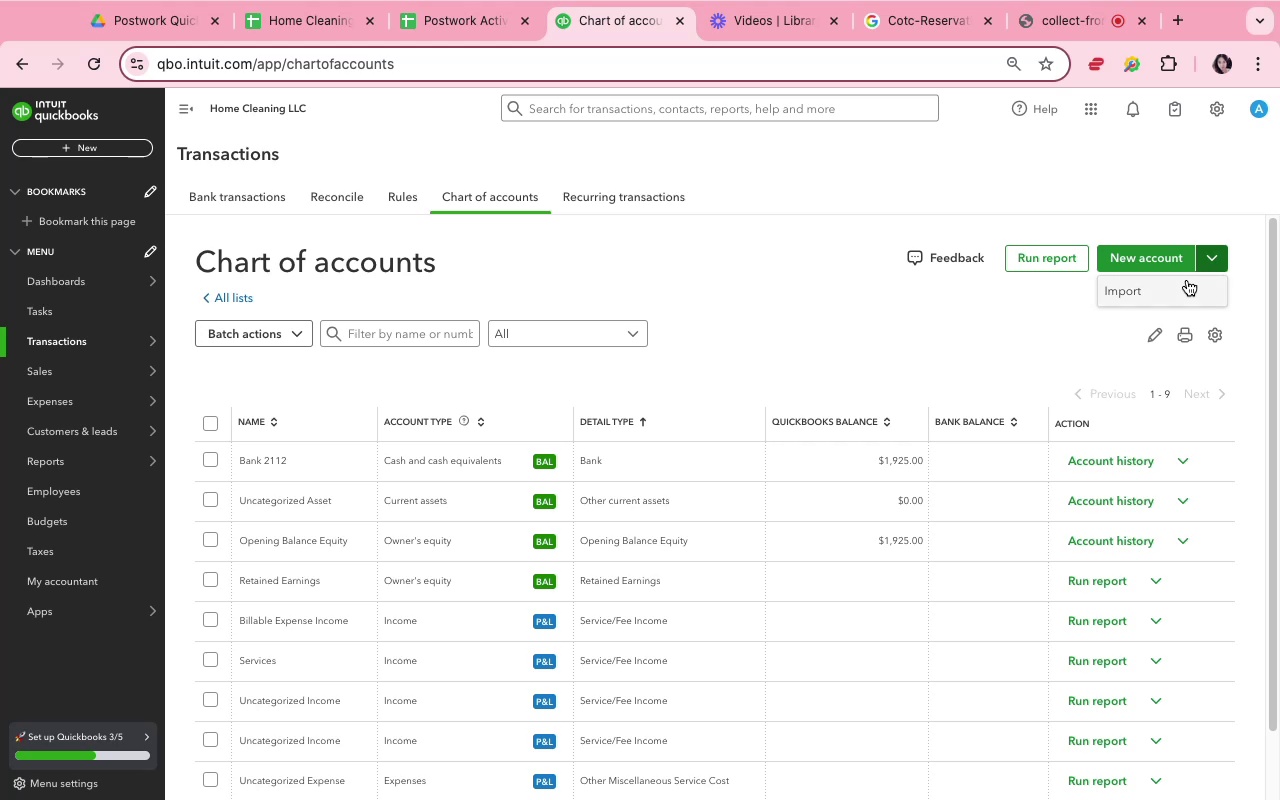 
left_click([1187, 281])
 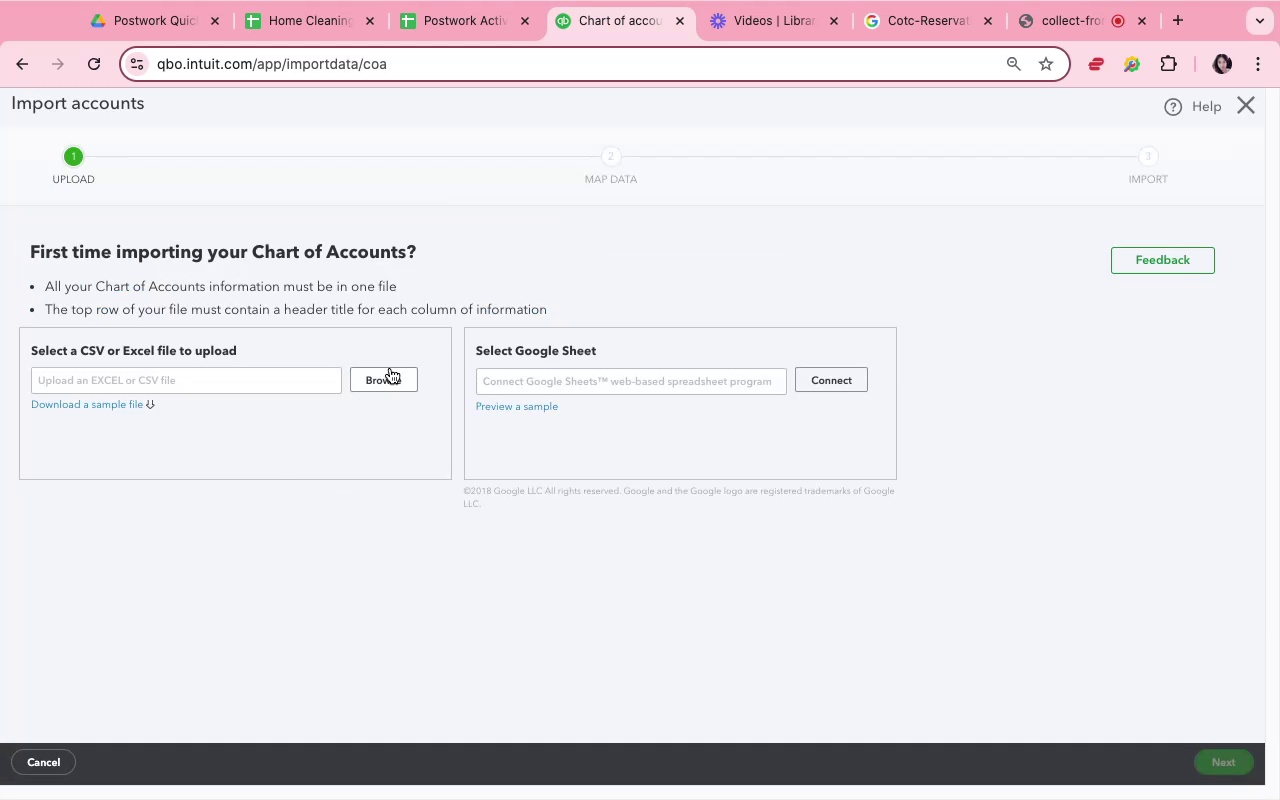 
wait(7.54)
 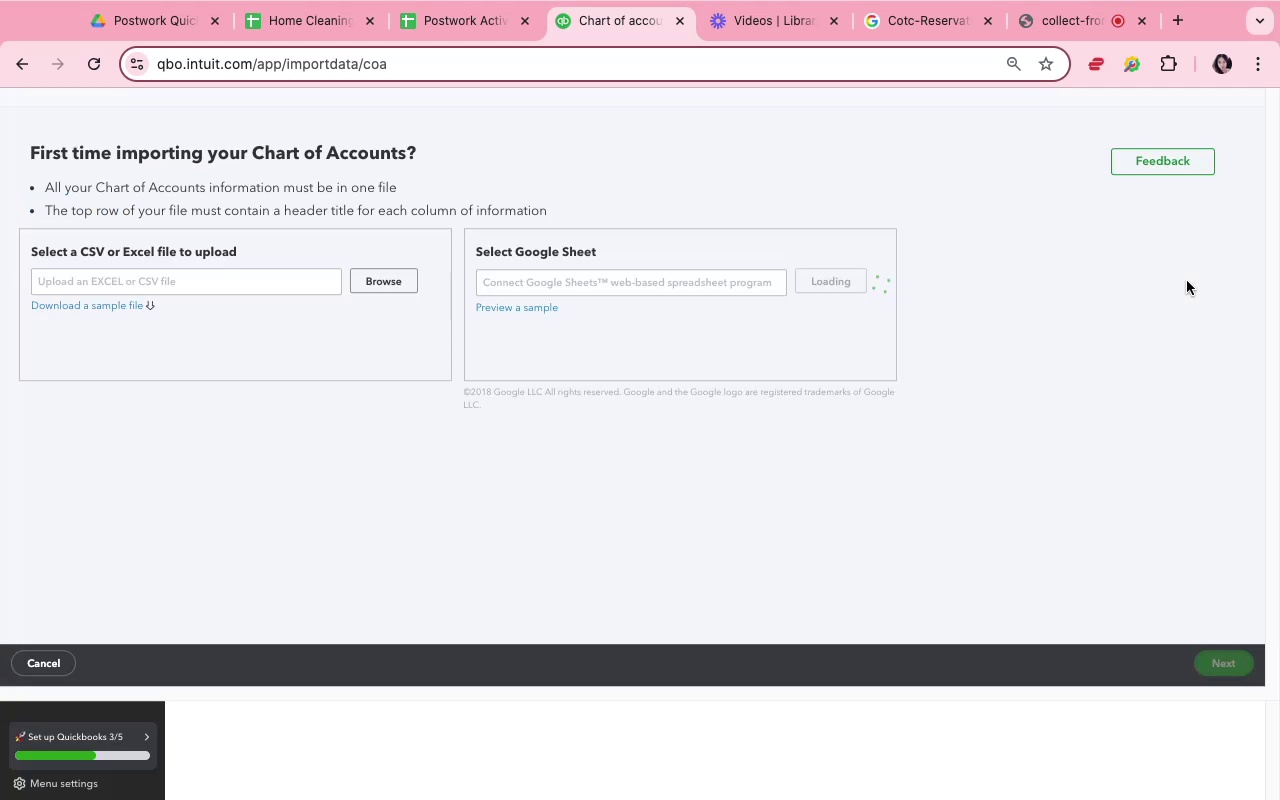 
left_click([395, 374])
 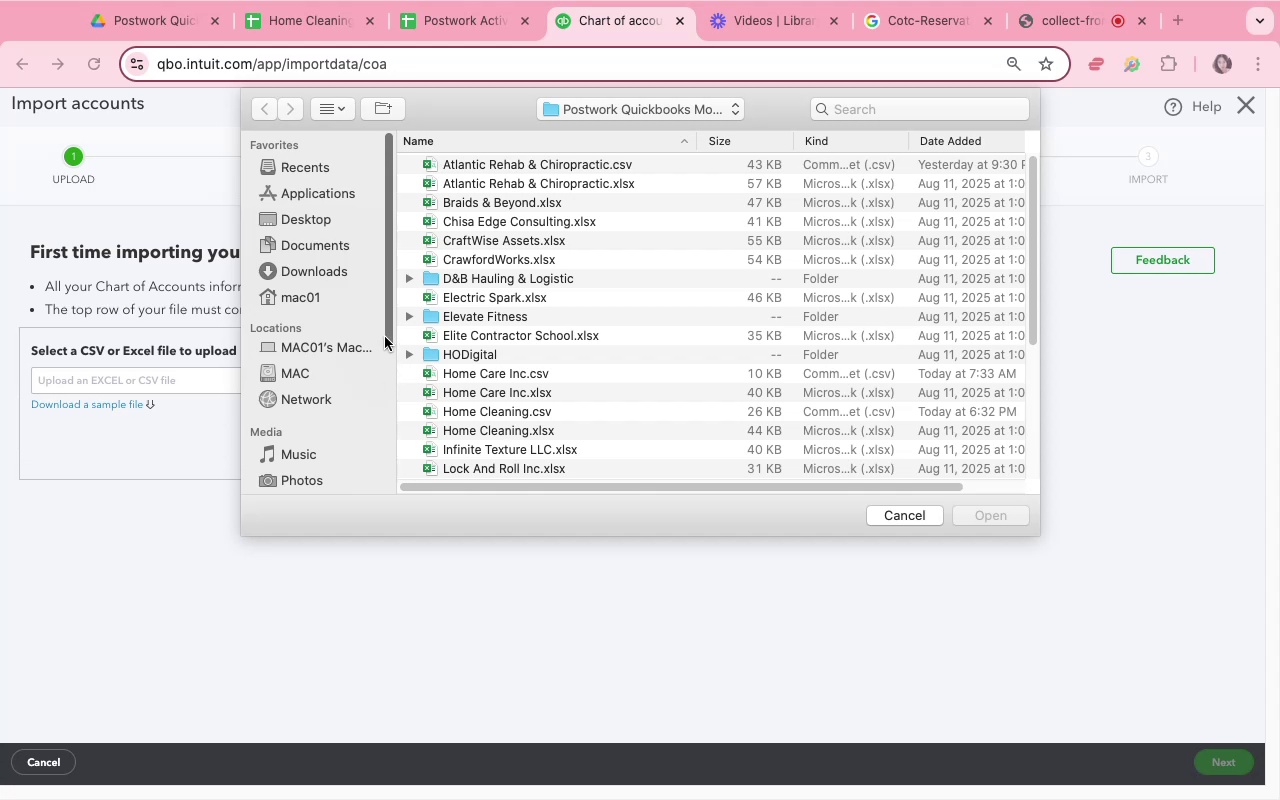 
left_click([348, 272])
 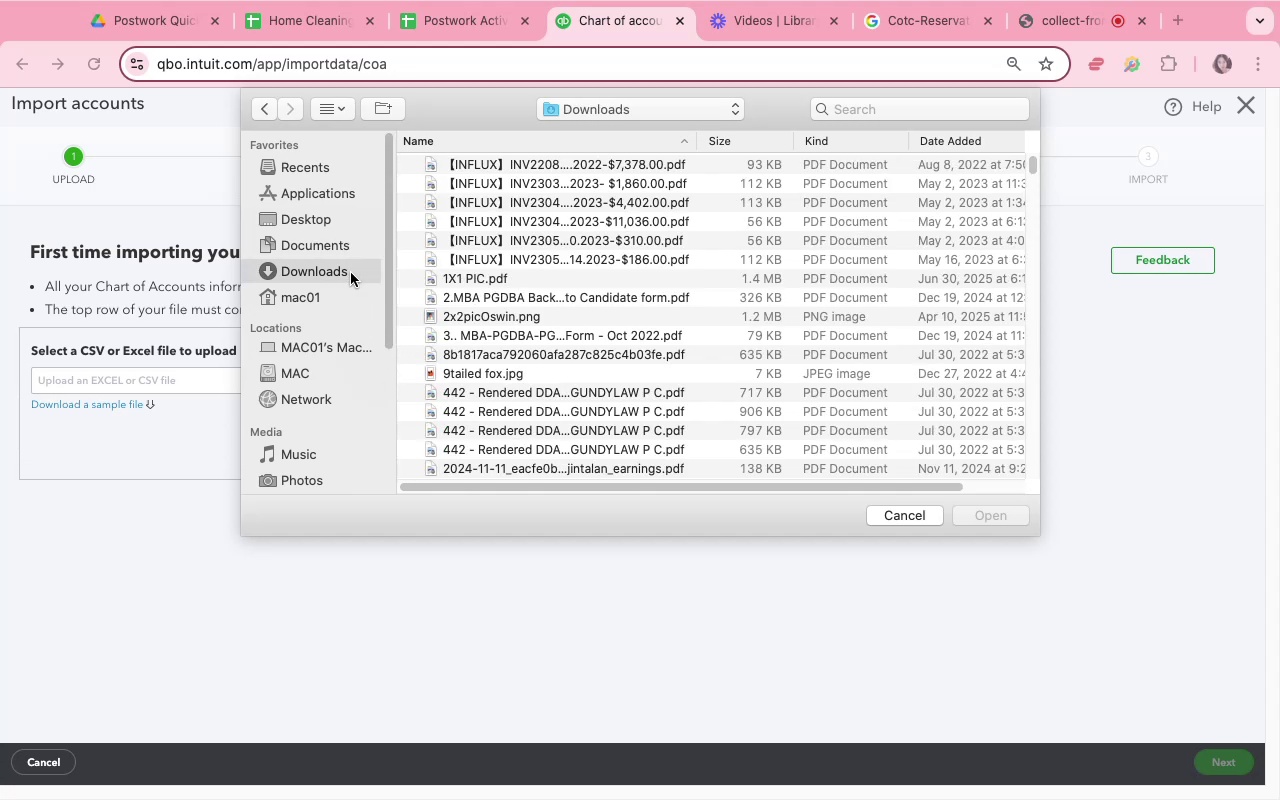 
scroll: coordinate [758, 253], scroll_direction: up, amount: 30.0
 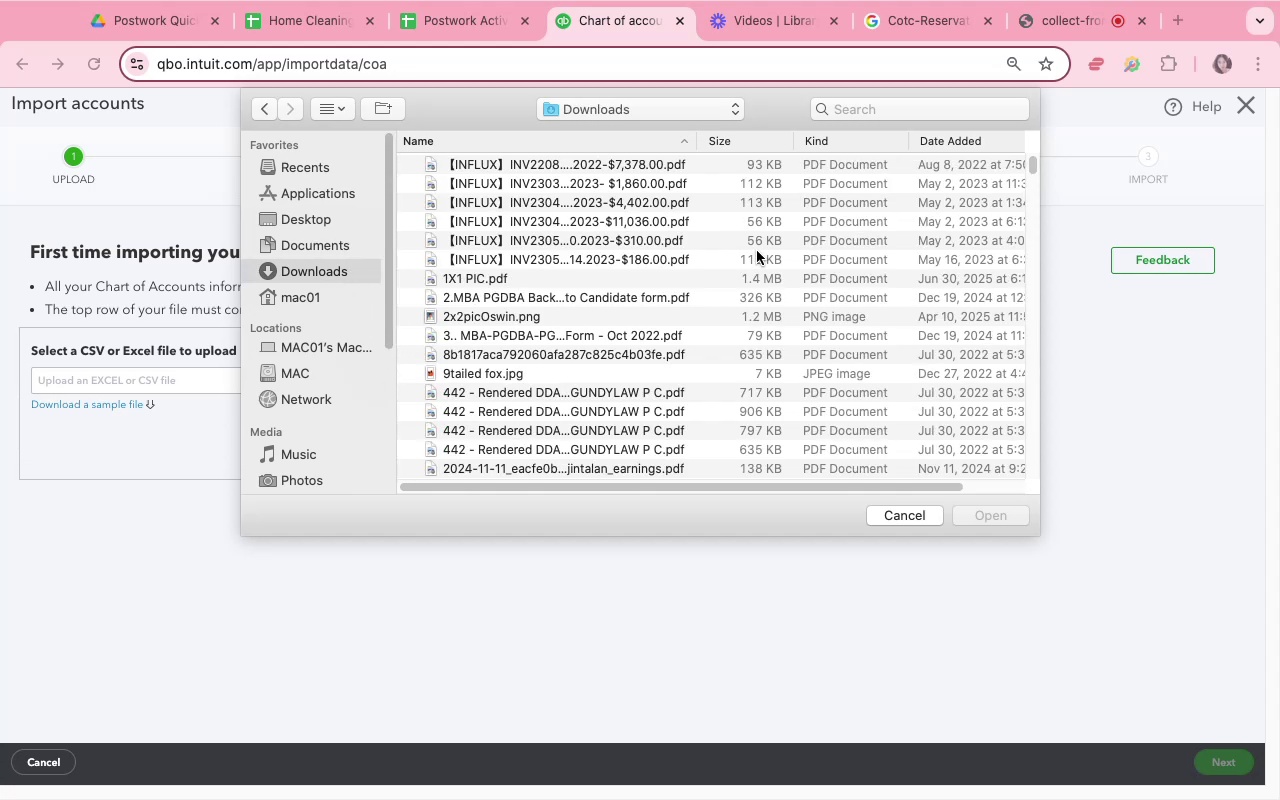 
wait(8.12)
 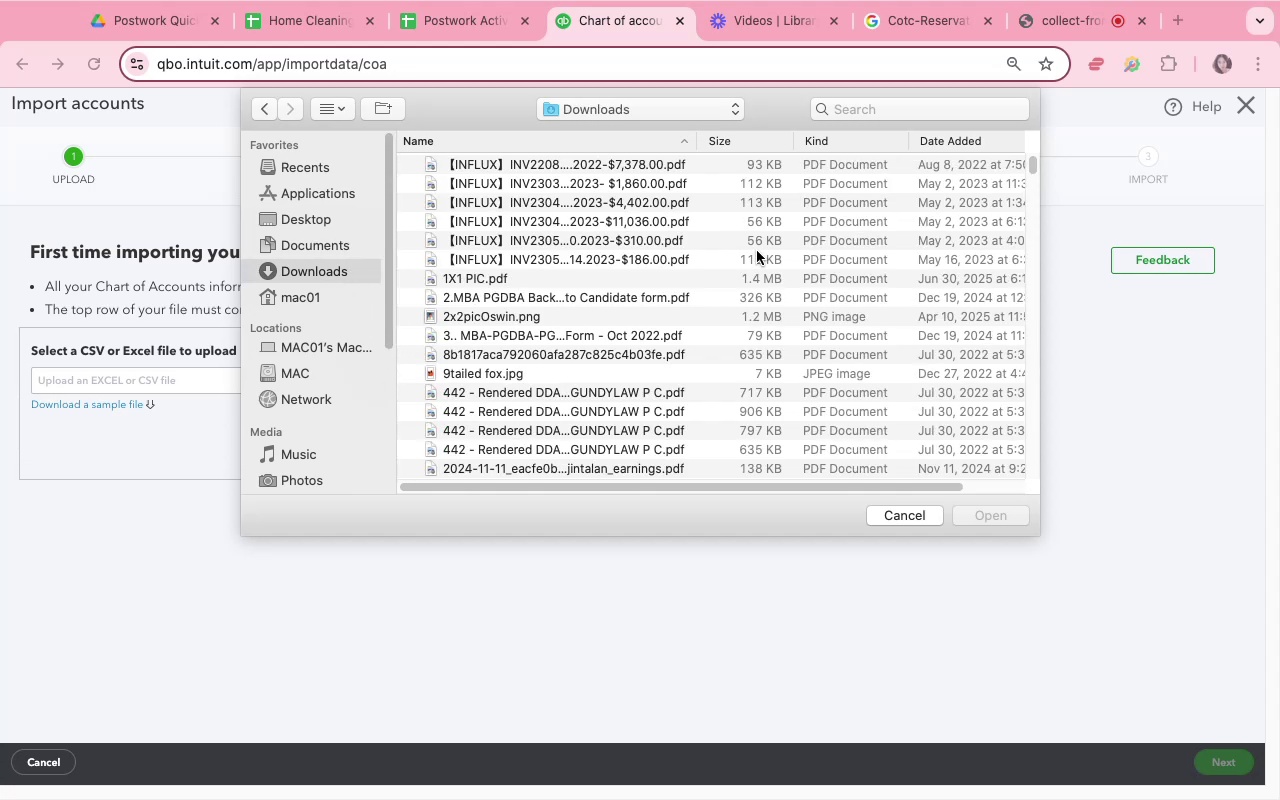 
left_click([299, 163])
 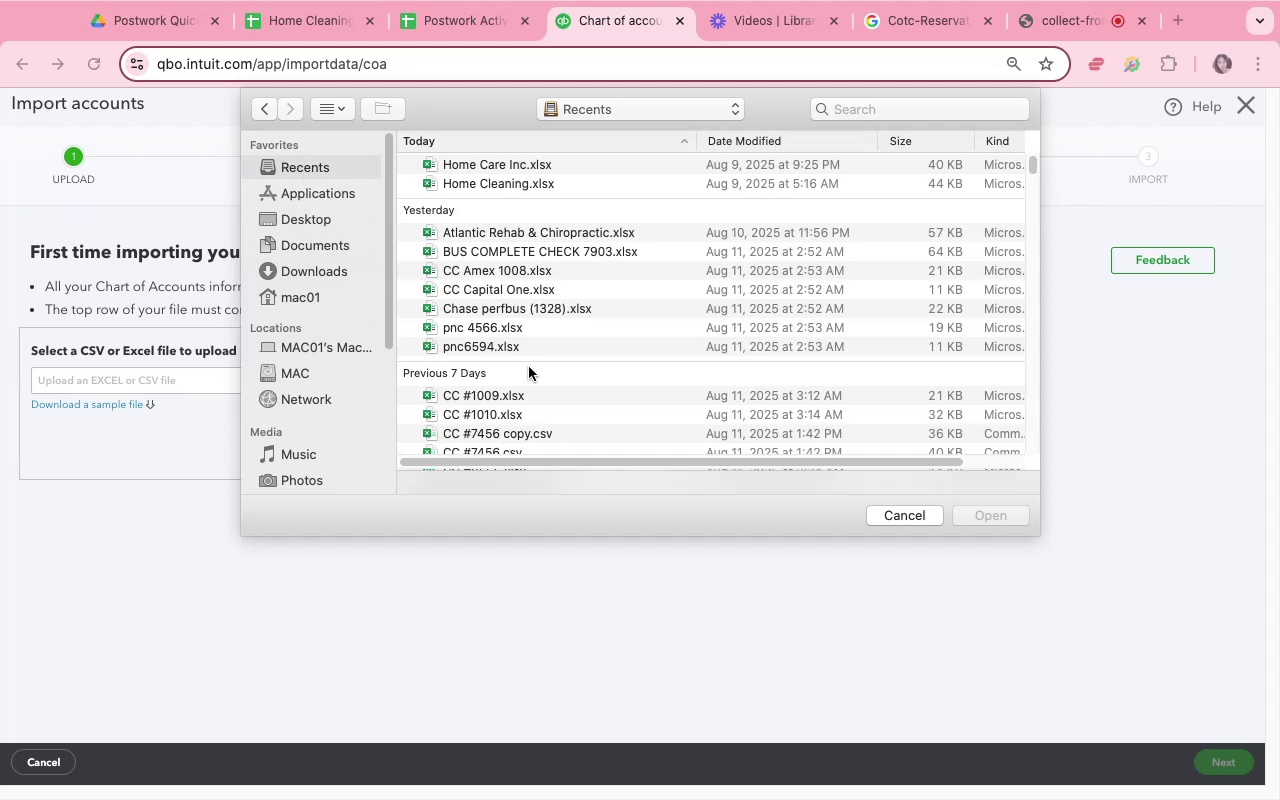 
wait(5.13)
 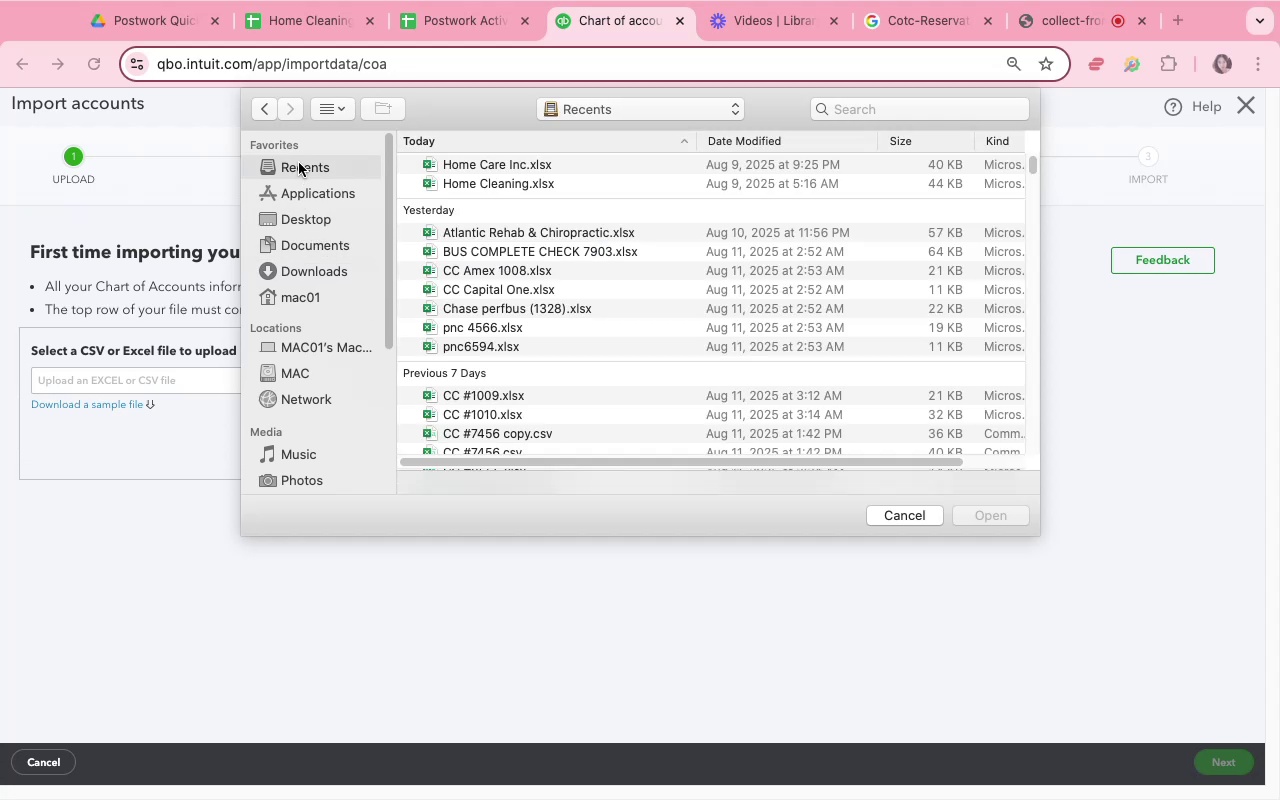 
scroll: coordinate [518, 339], scroll_direction: down, amount: 4.0
 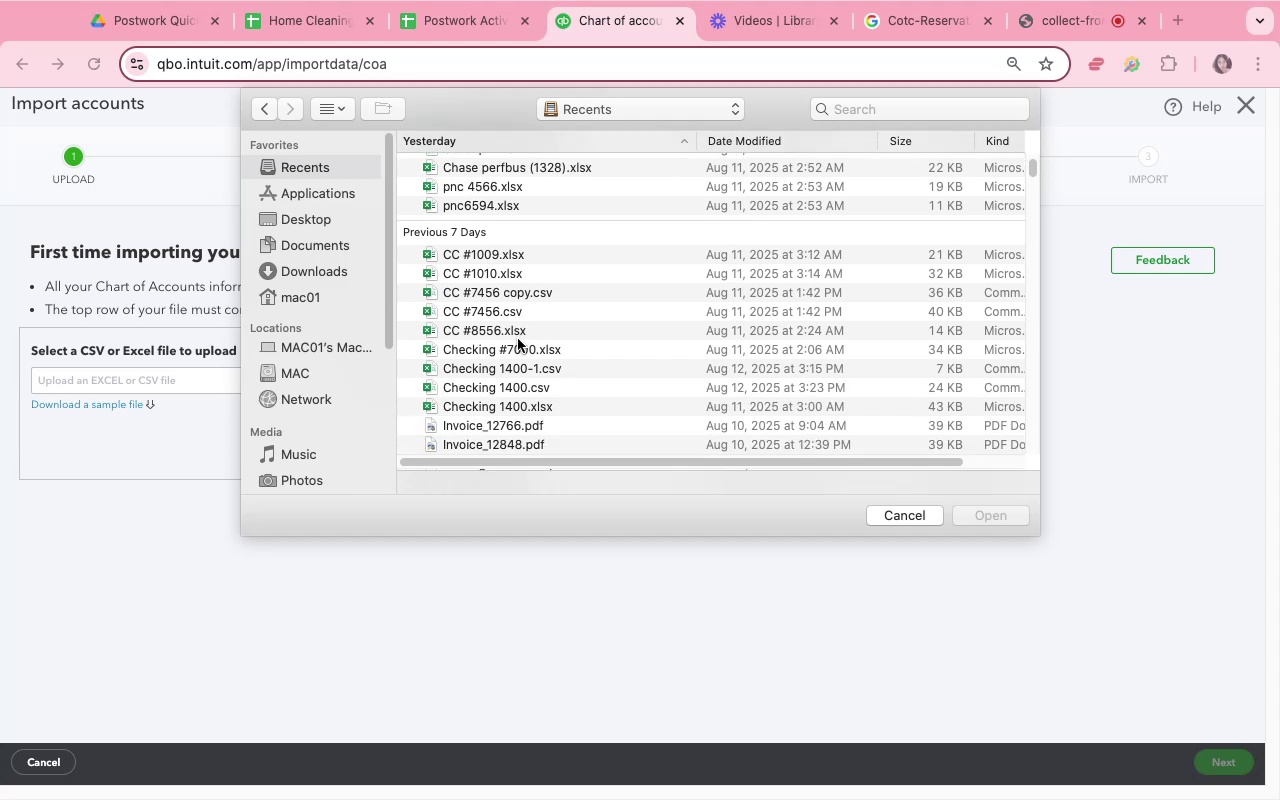 
scroll: coordinate [518, 339], scroll_direction: up, amount: 45.0
 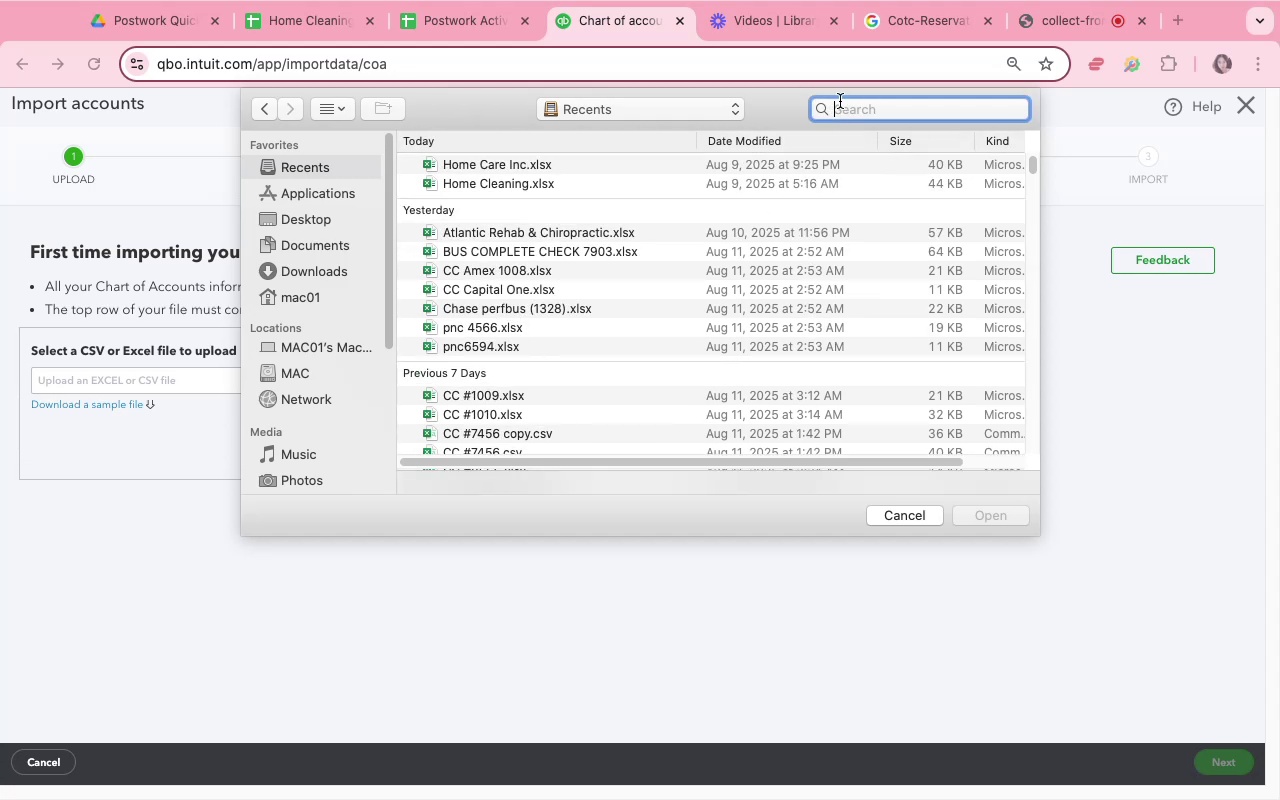 
type(chart)
 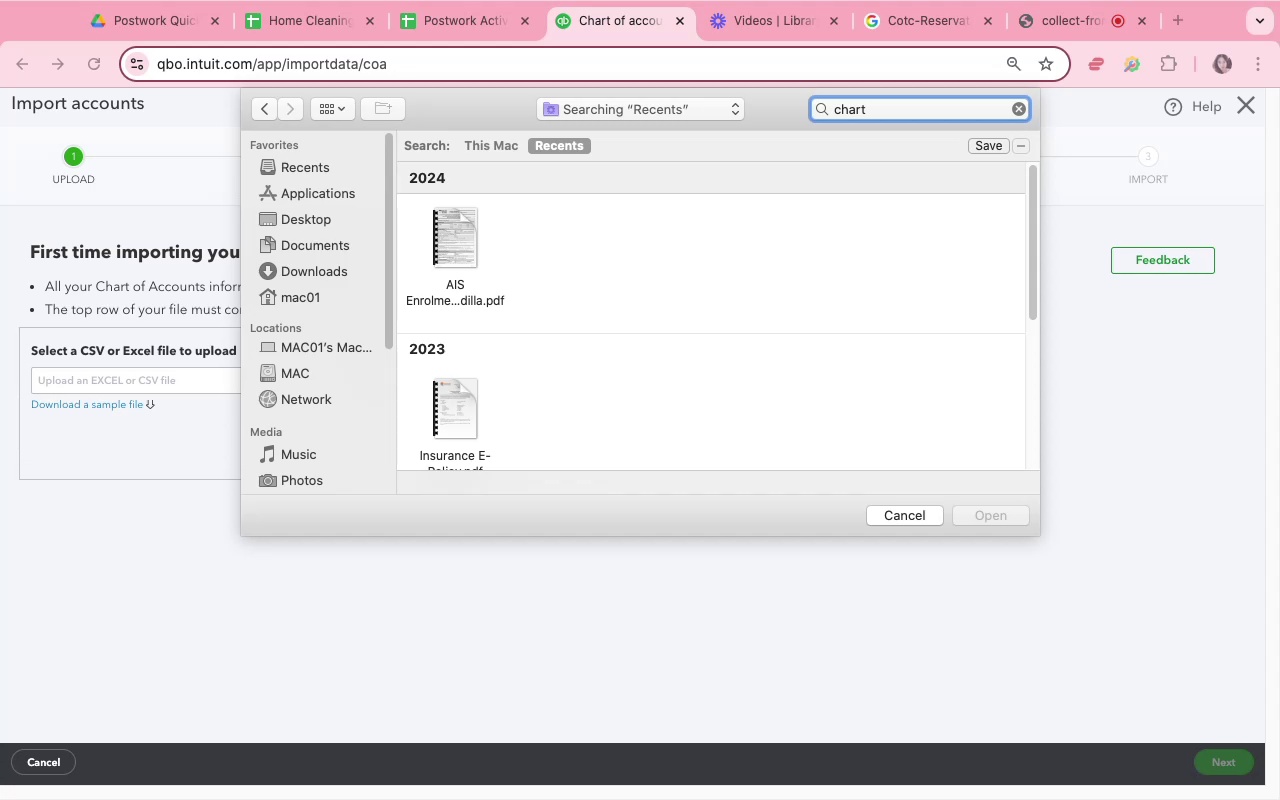 
type(of)
 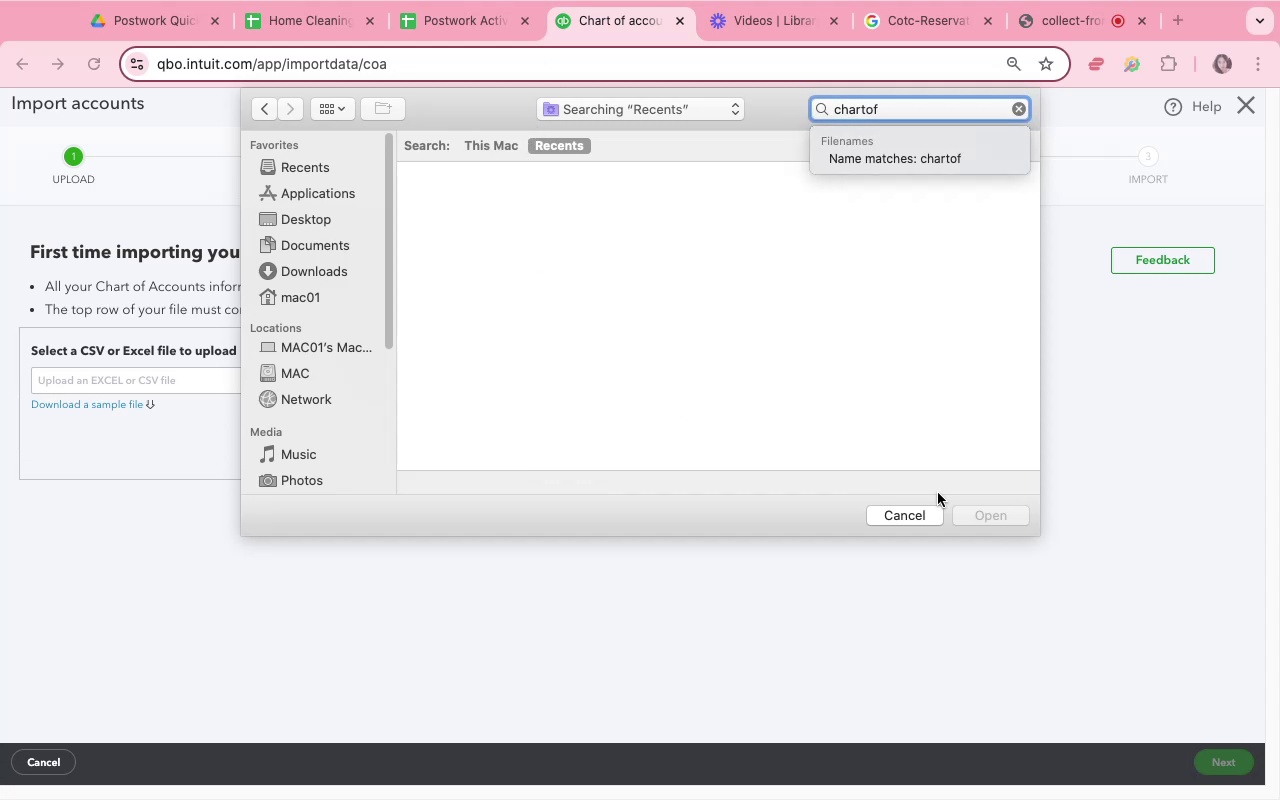 
wait(6.0)
 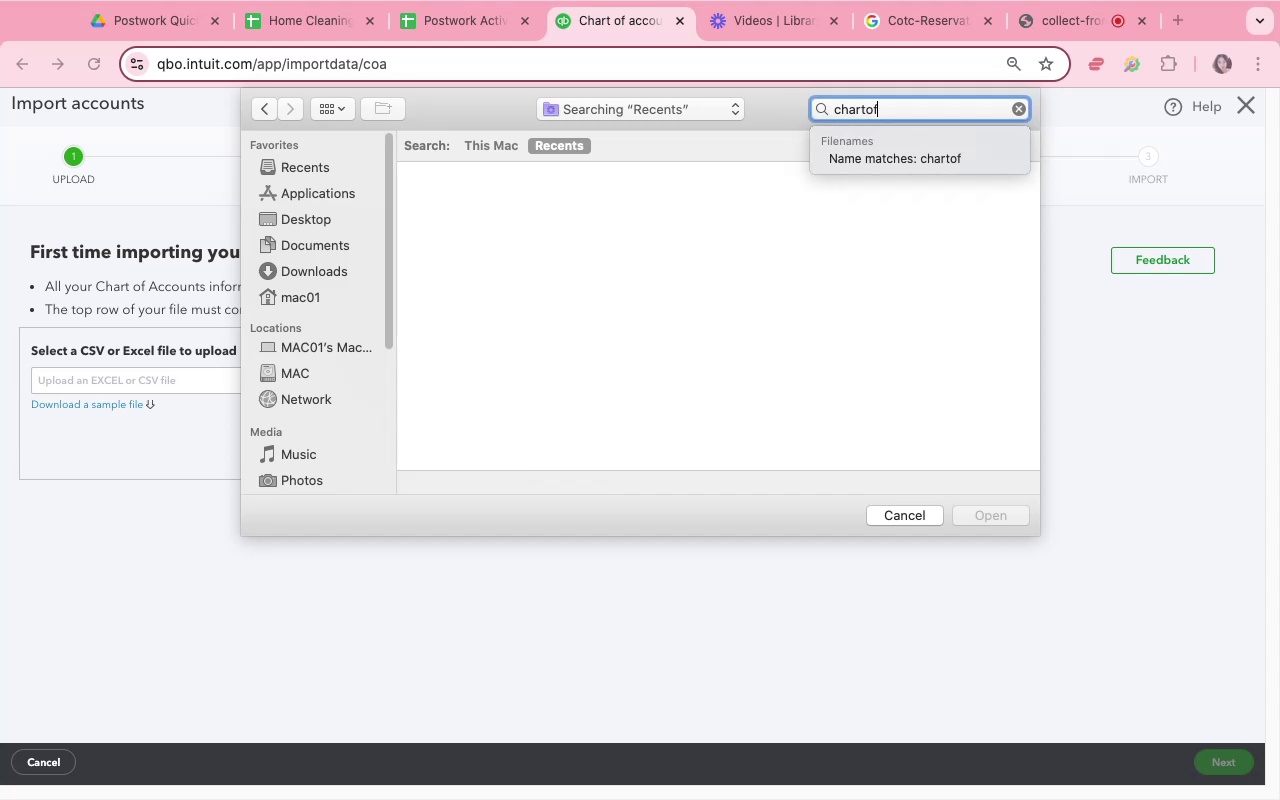 
left_click([931, 511])
 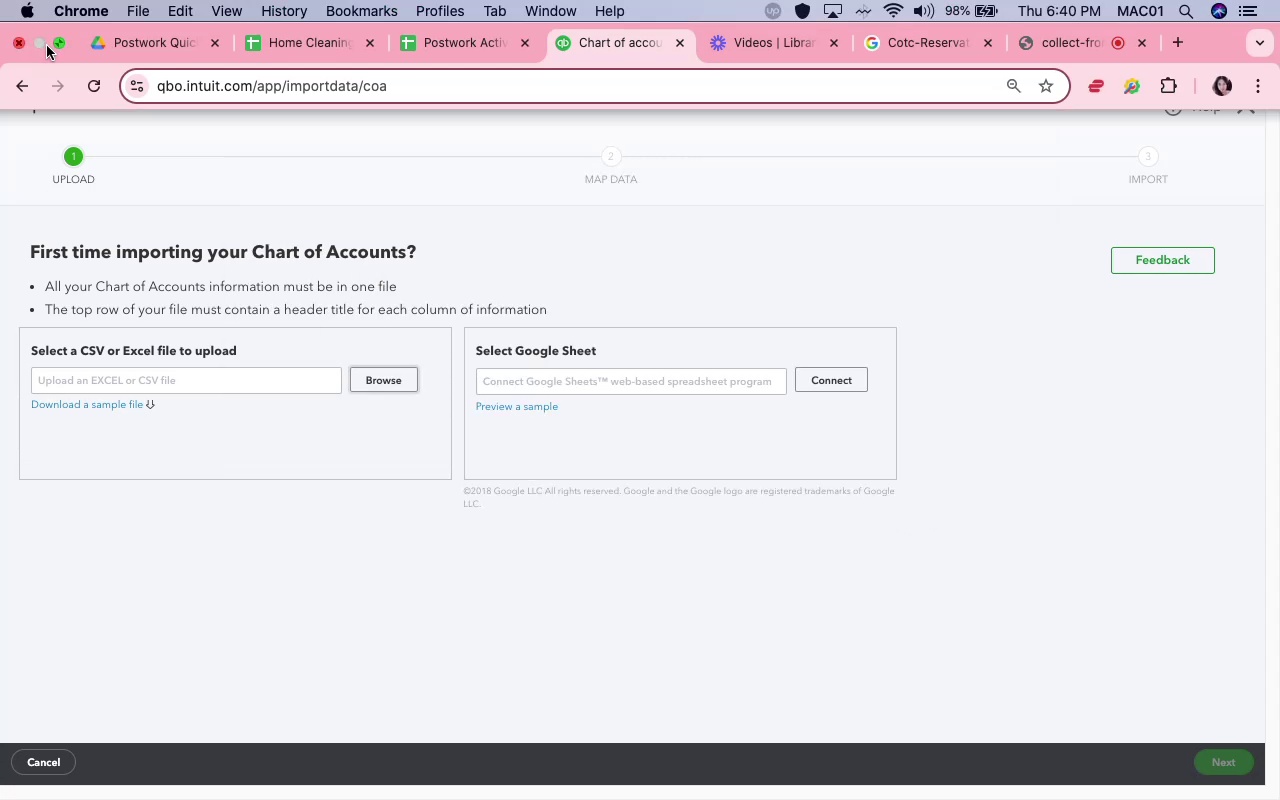 
left_click([57, 47])
 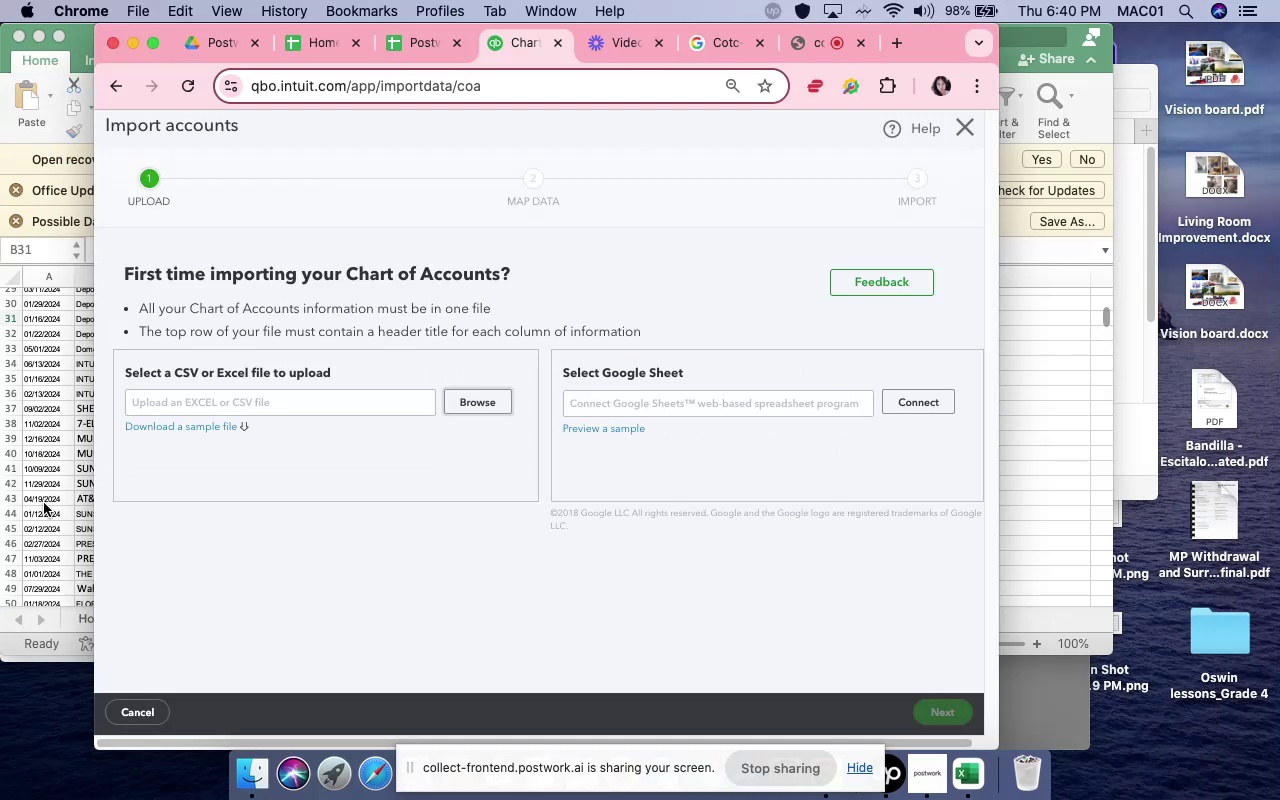 
left_click([40, 495])
 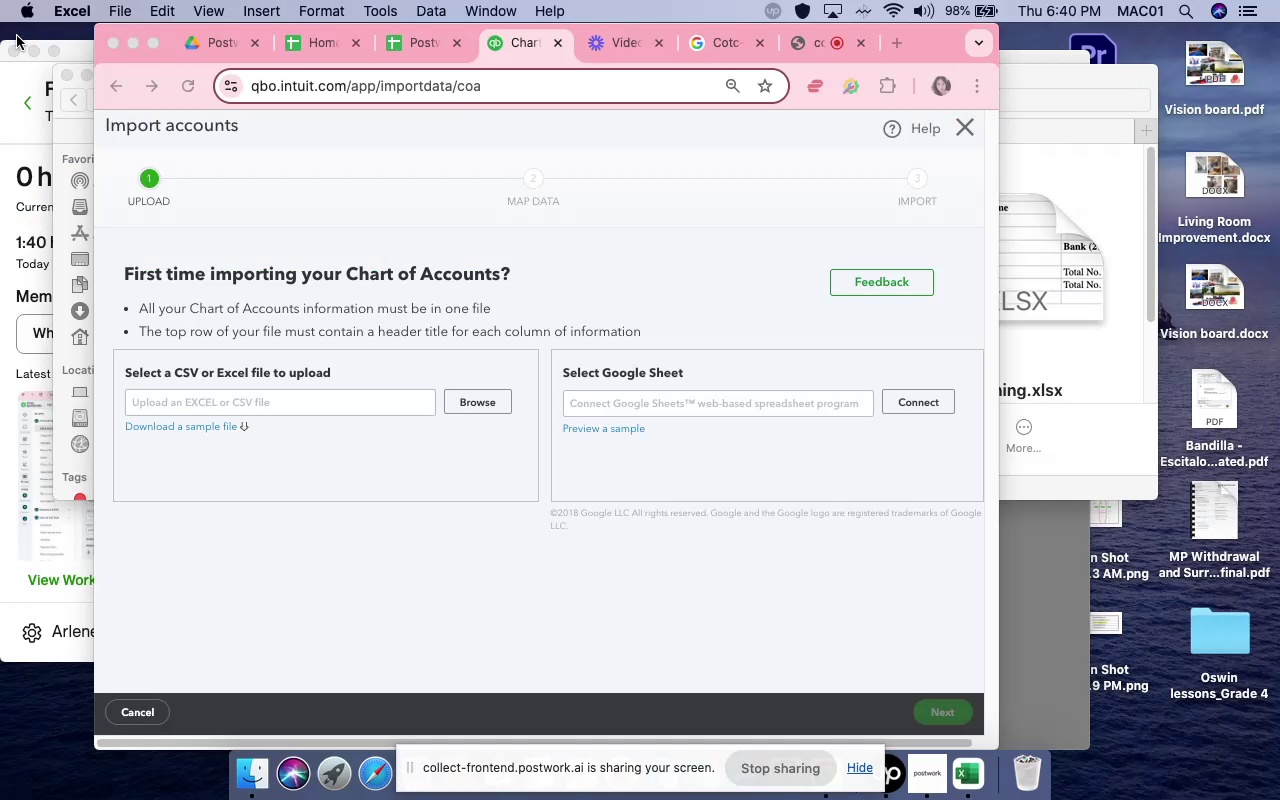 
left_click([66, 148])
 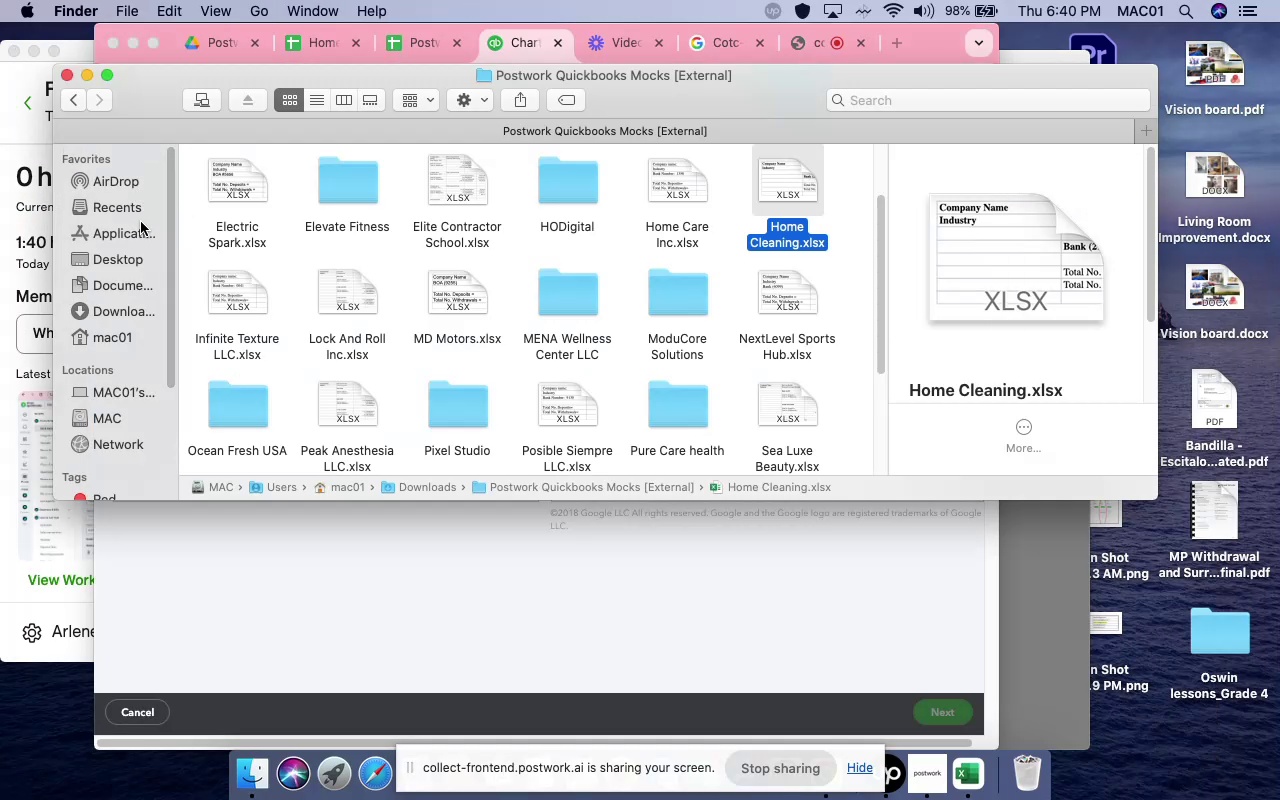 
left_click([136, 205])
 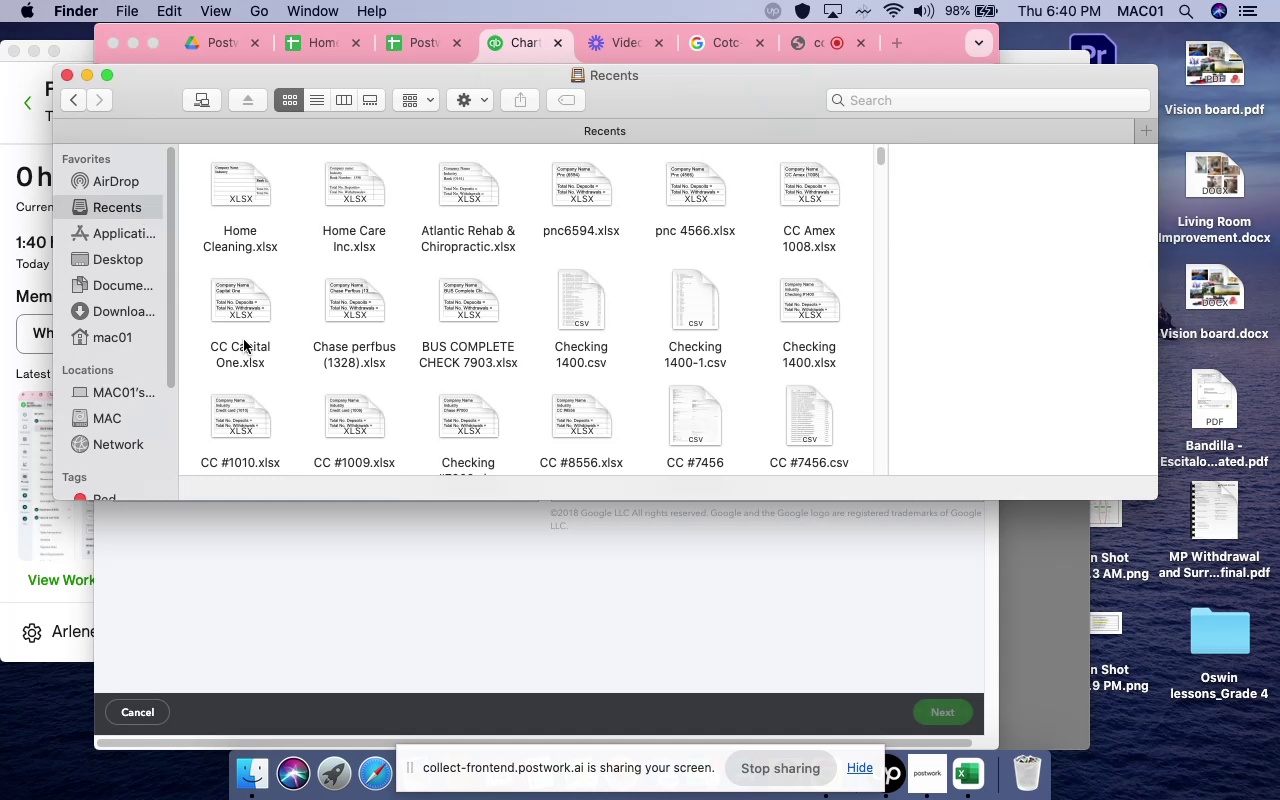 
left_click([127, 308])
 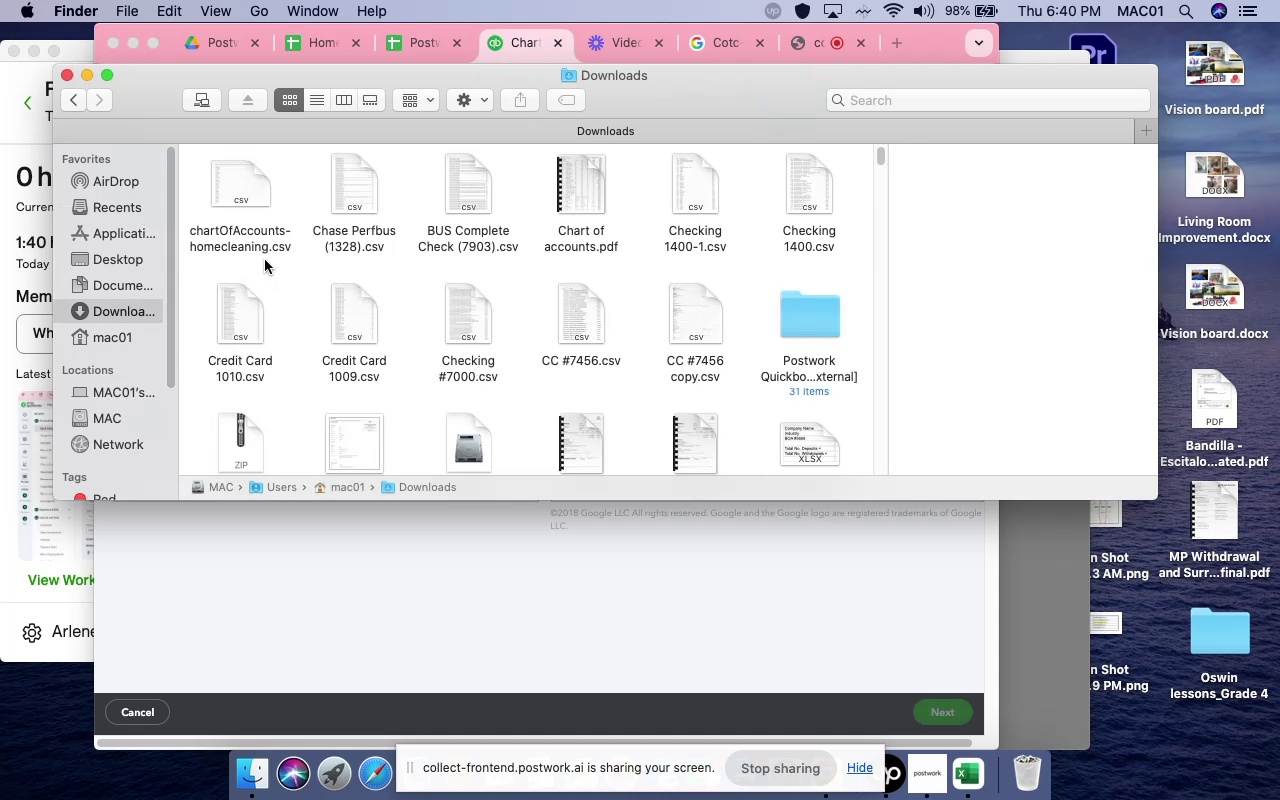 
left_click([262, 251])
 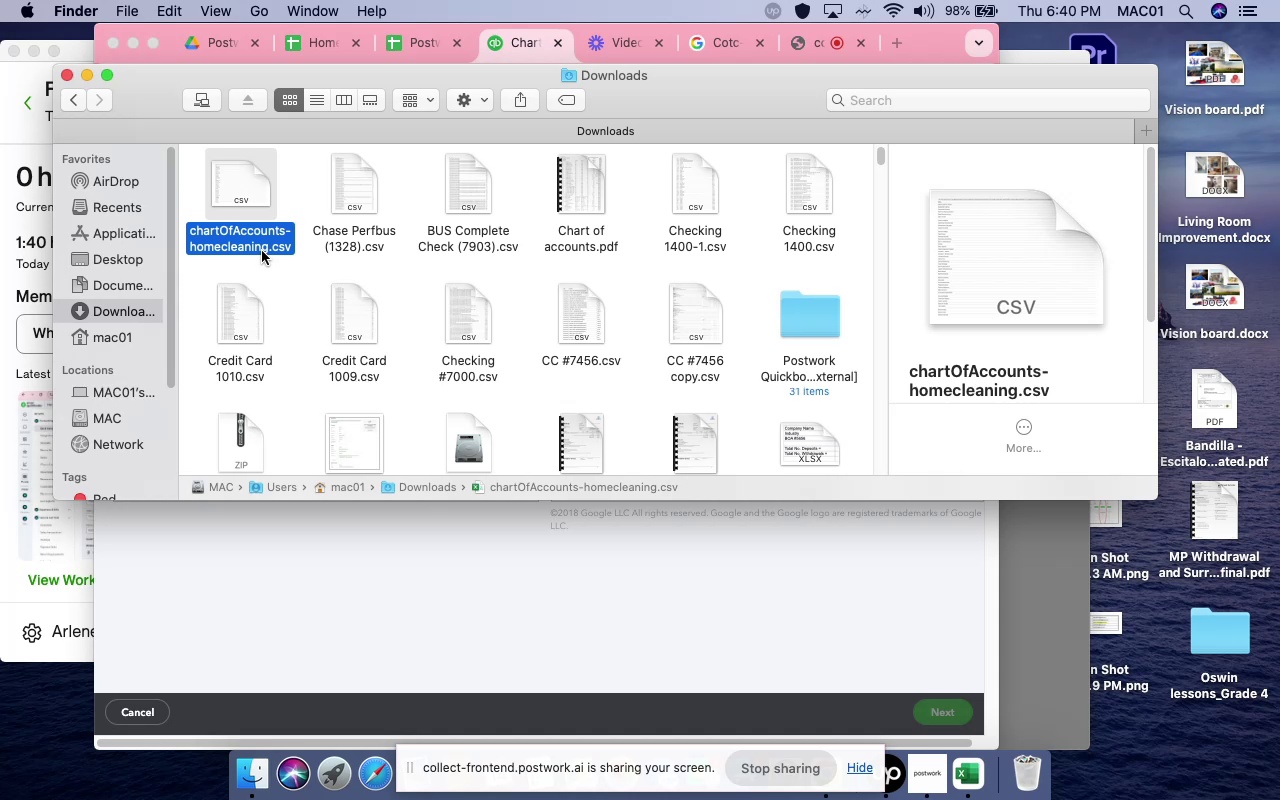 
double_click([262, 251])
 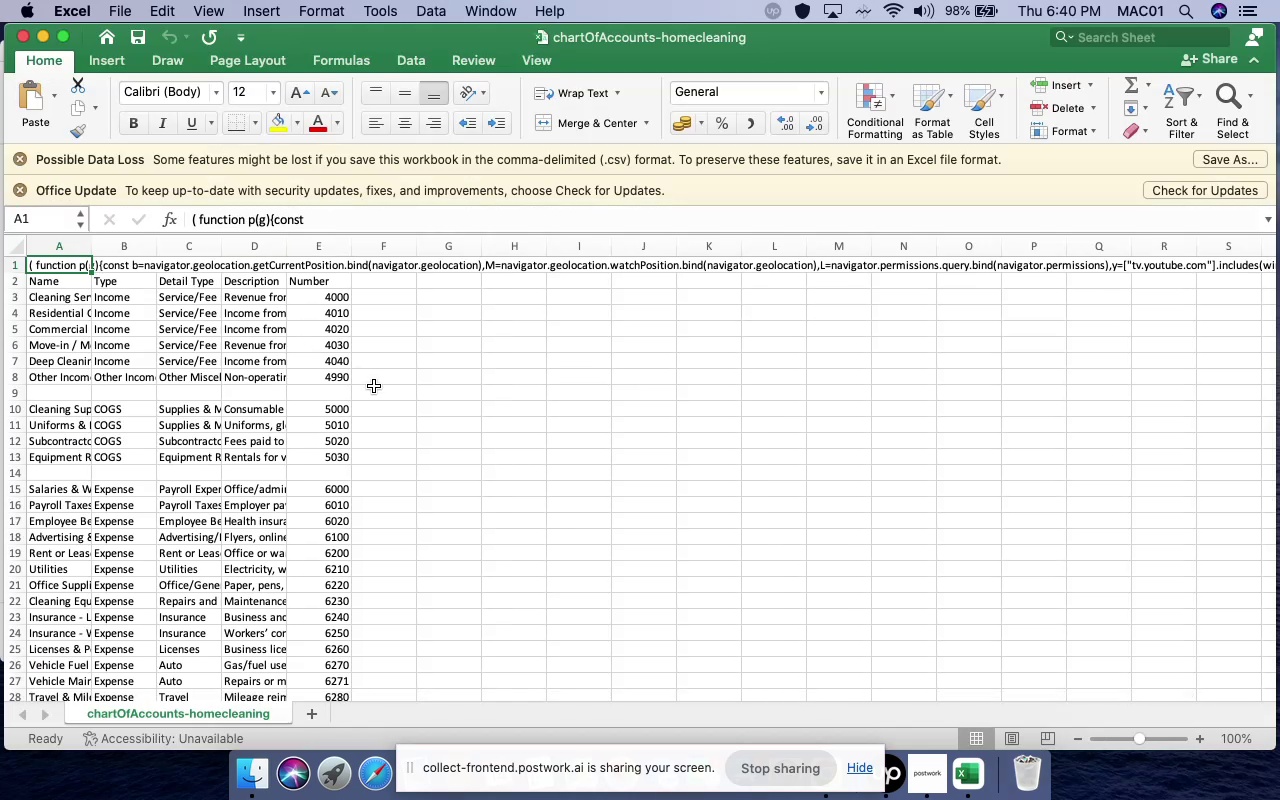 
wait(7.15)
 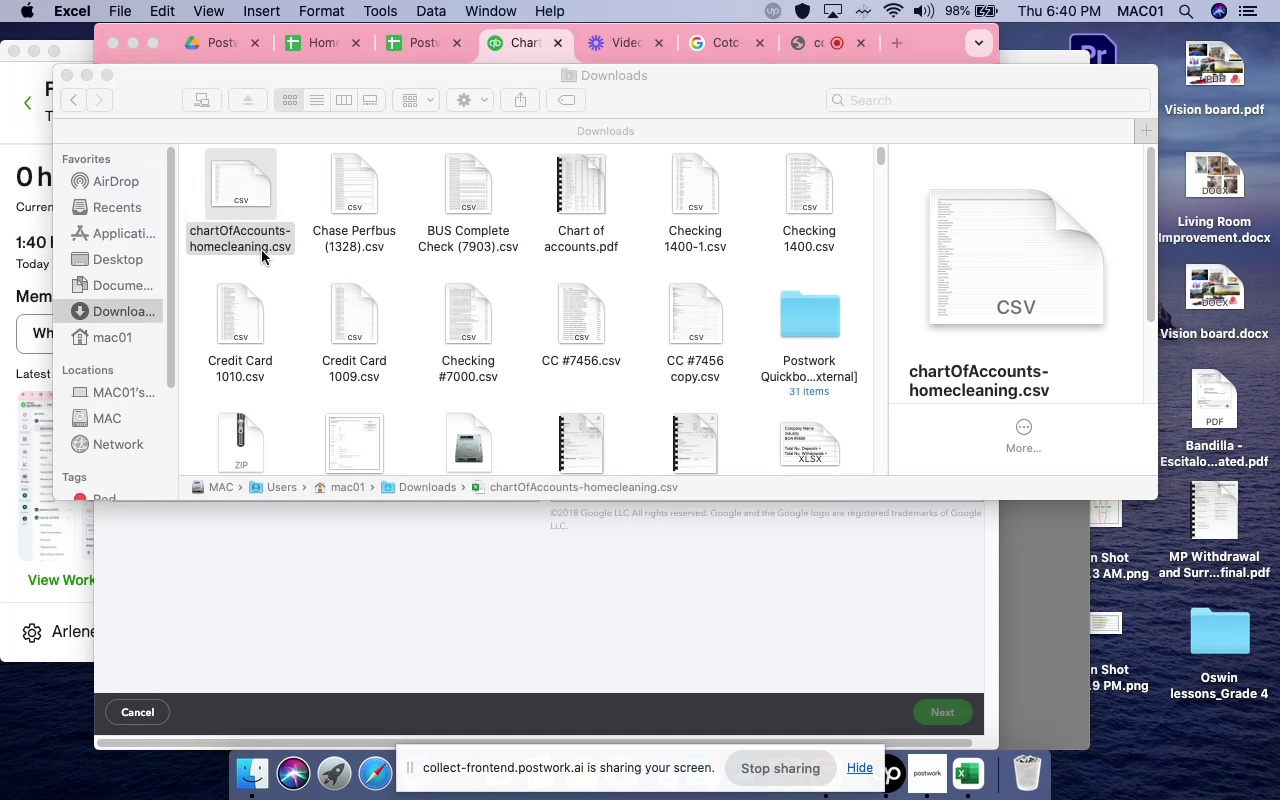 
left_click([374, 386])
 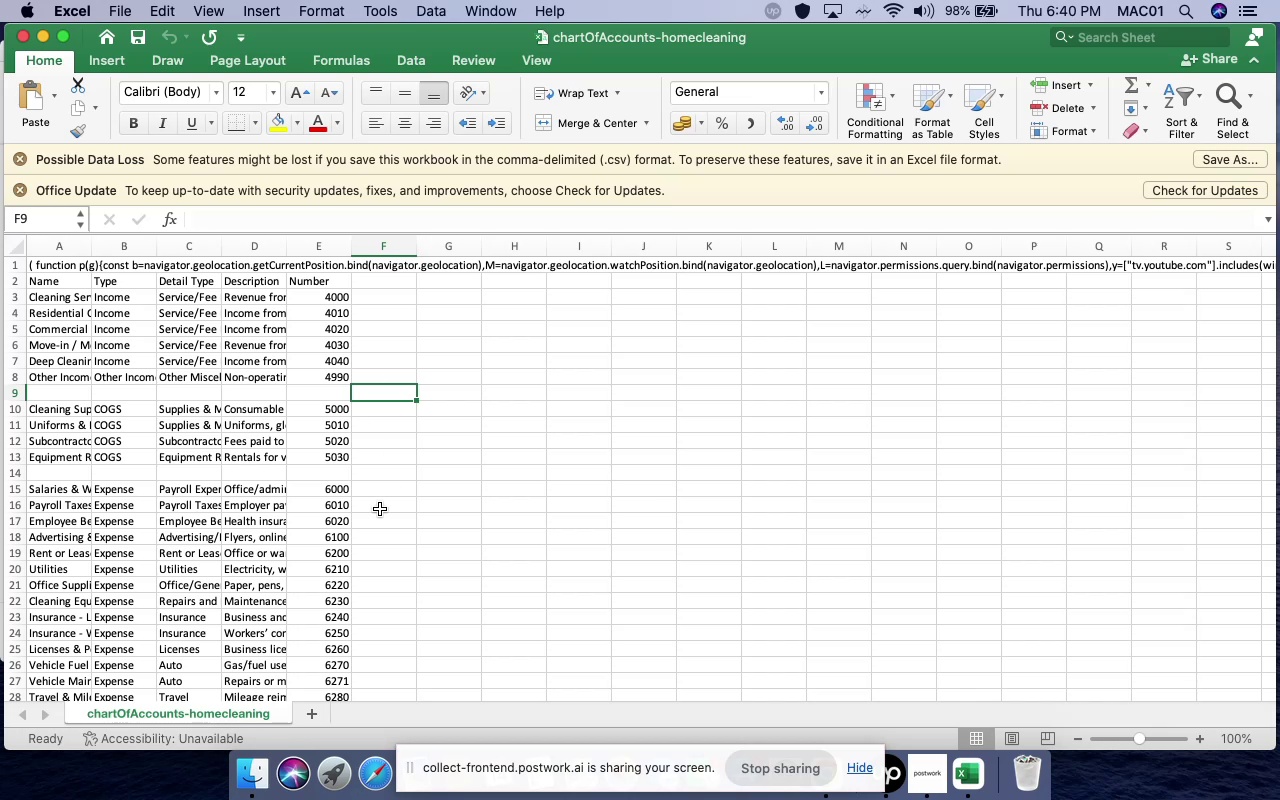 
scroll: coordinate [380, 515], scroll_direction: down, amount: 4.0
 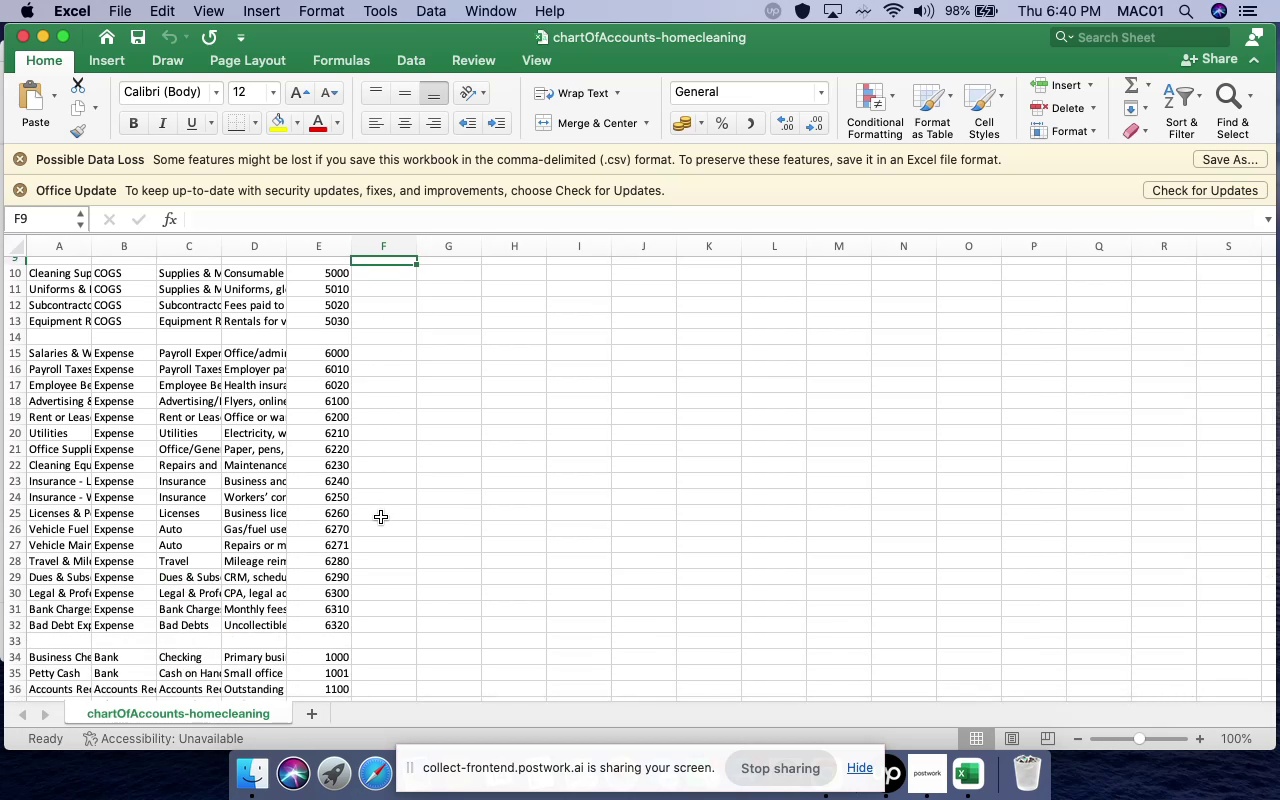 
wait(7.38)
 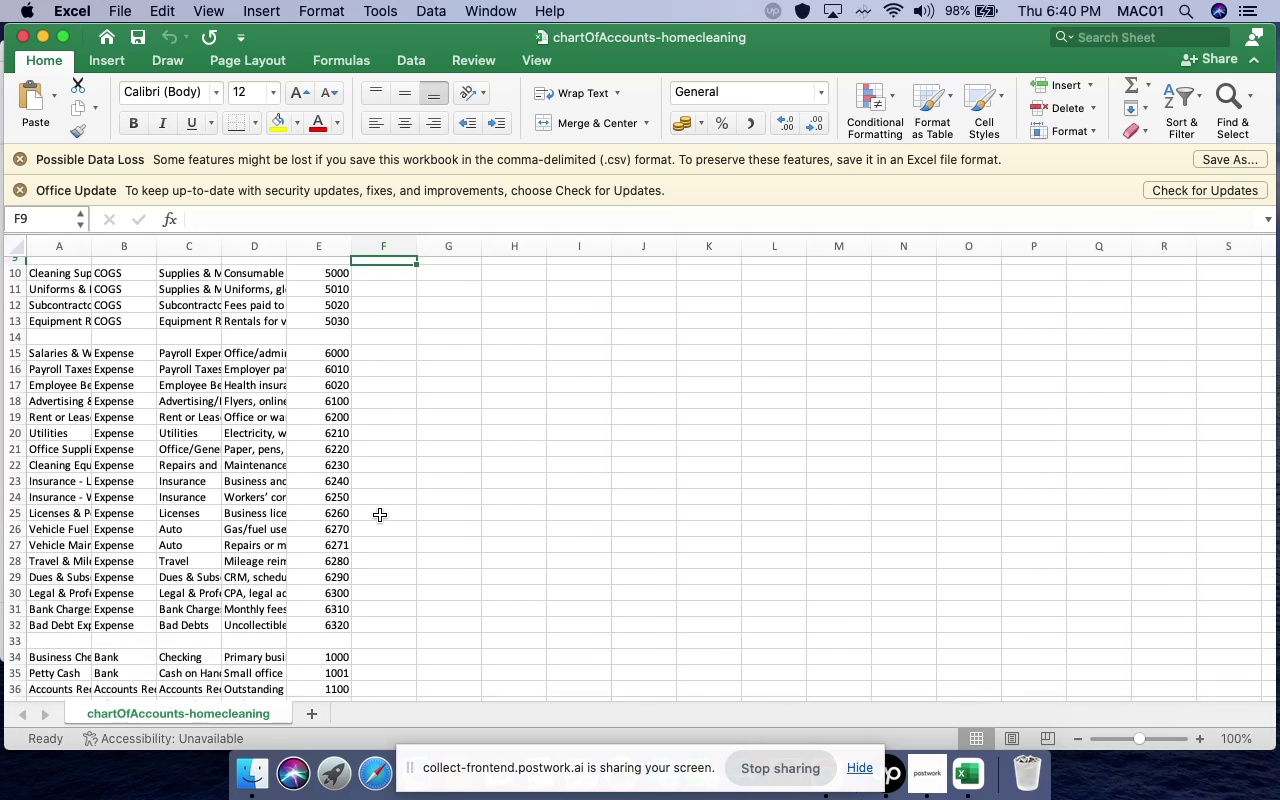 
scroll: coordinate [381, 517], scroll_direction: down, amount: 14.0
 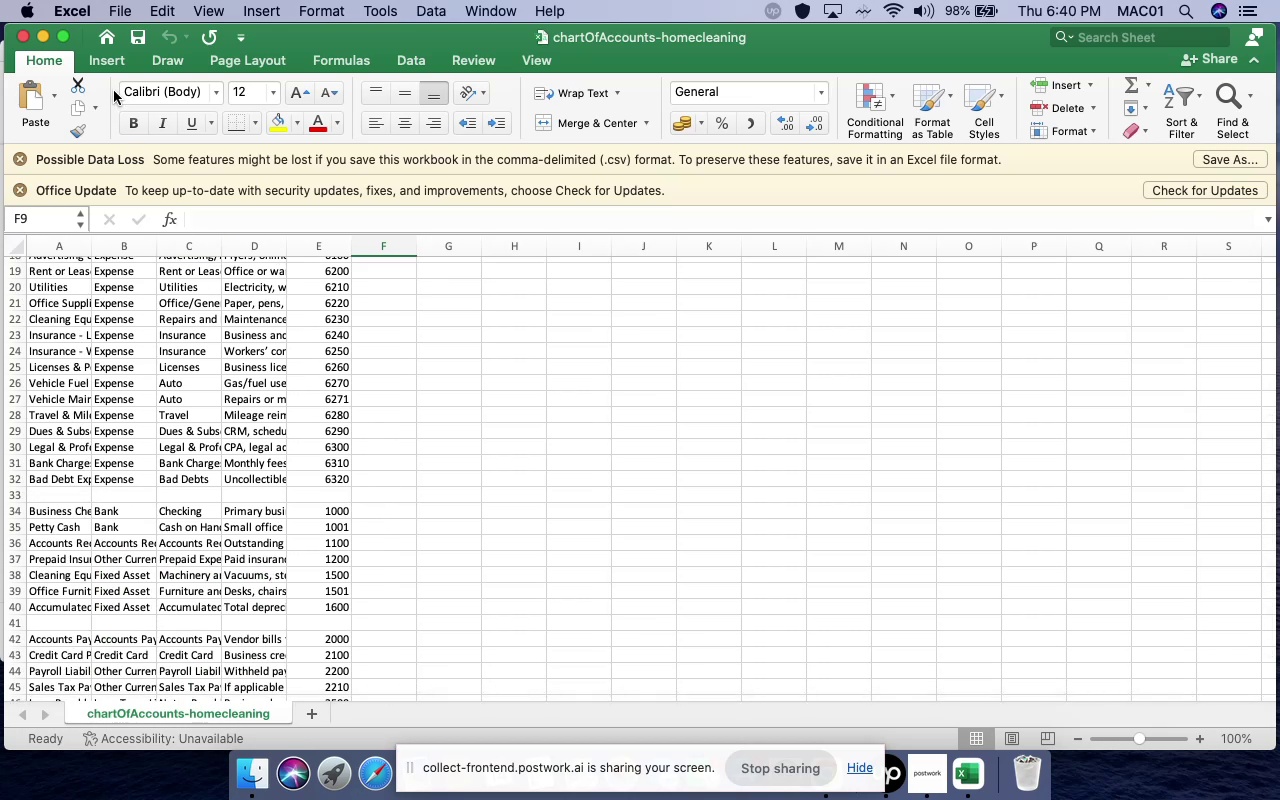 
left_click_drag(start_coordinate=[132, 44], to_coordinate=[138, 49])
 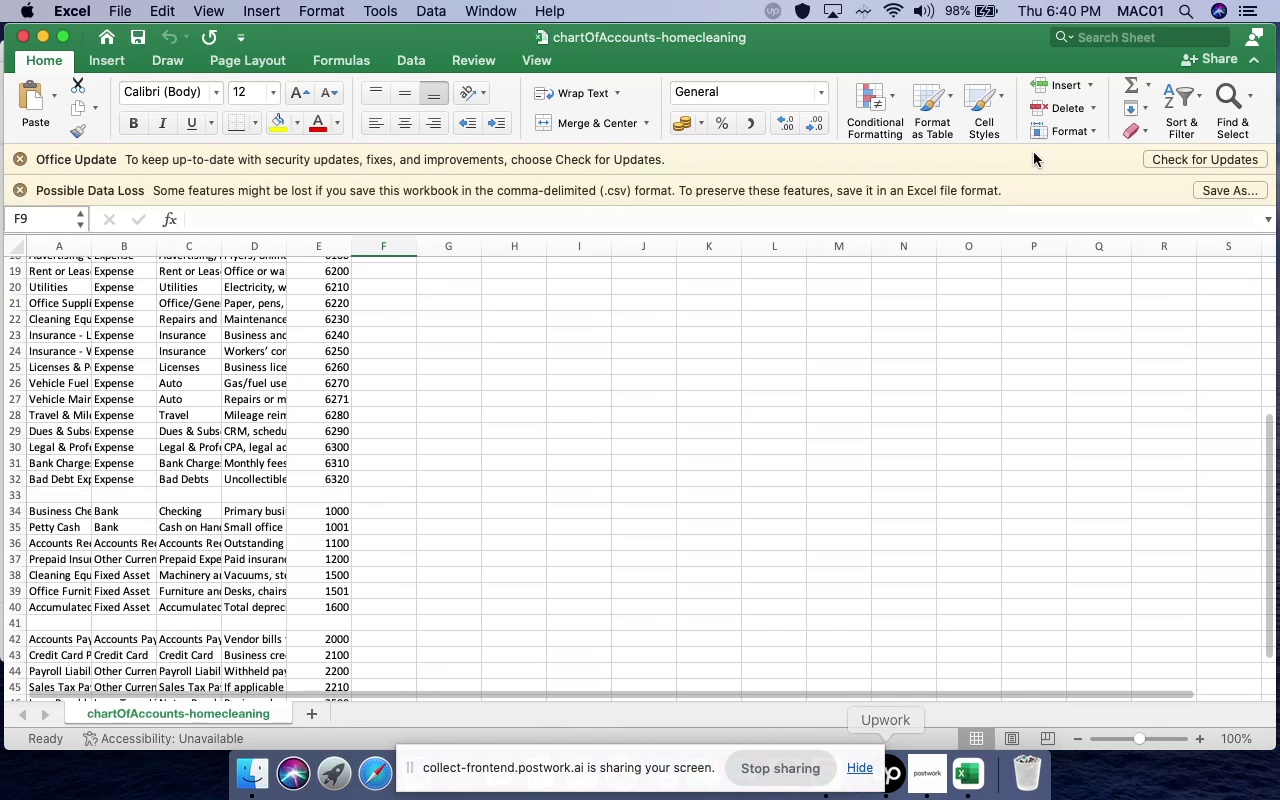 
wait(5.01)
 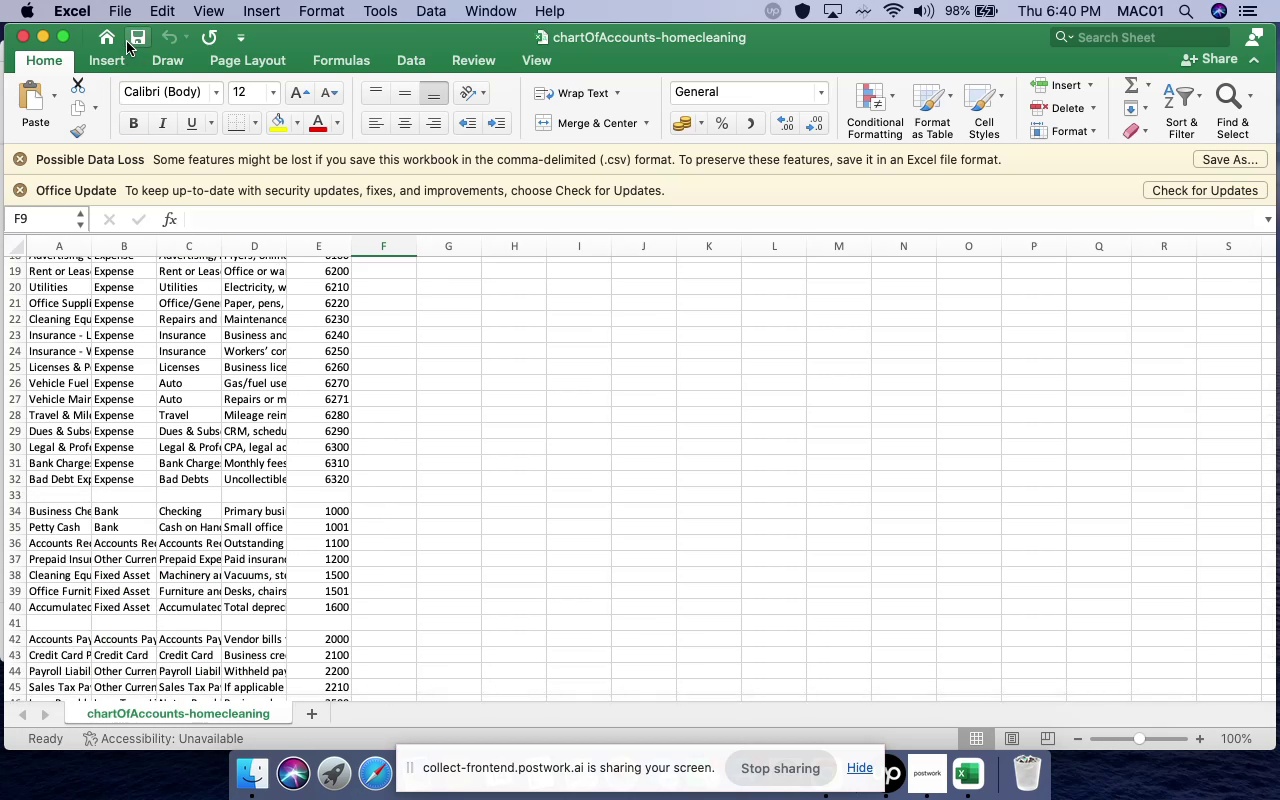 
left_click_drag(start_coordinate=[0, 140], to_coordinate=[322, 154])
 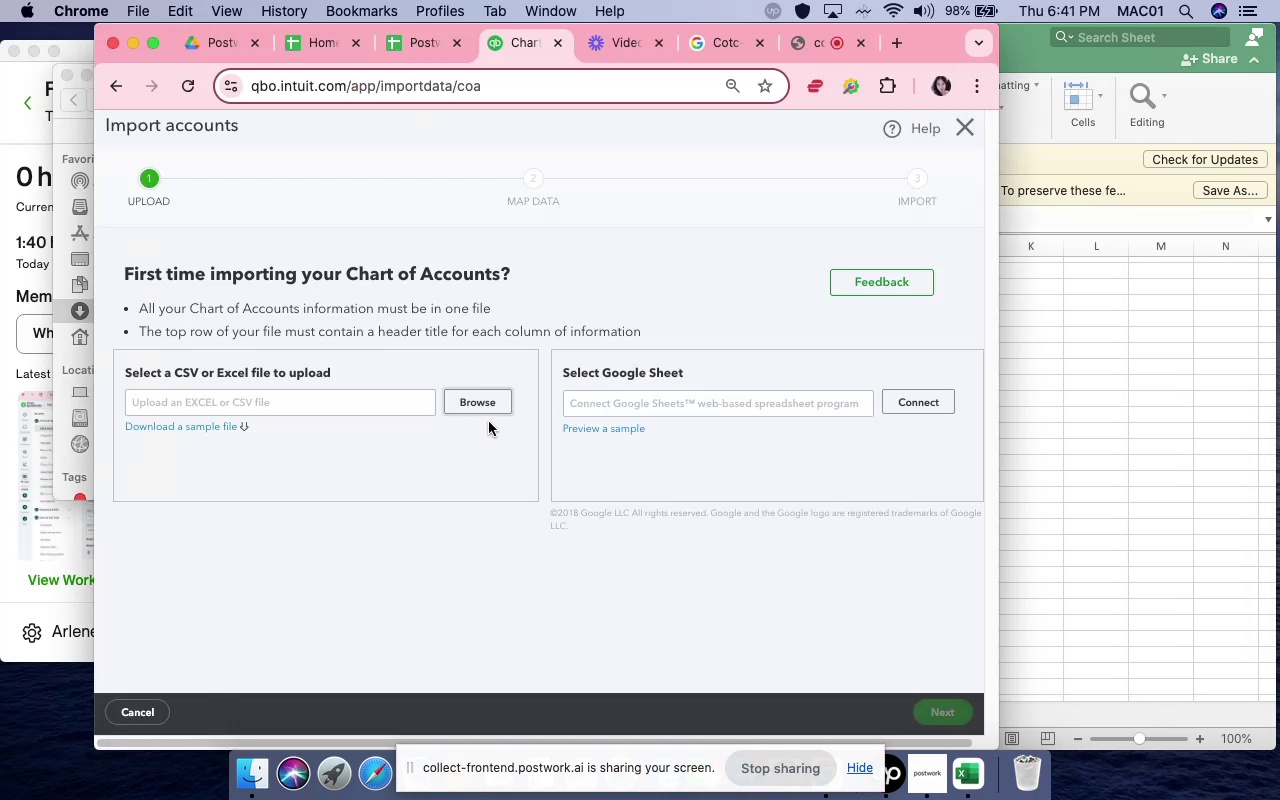 
left_click([491, 405])
 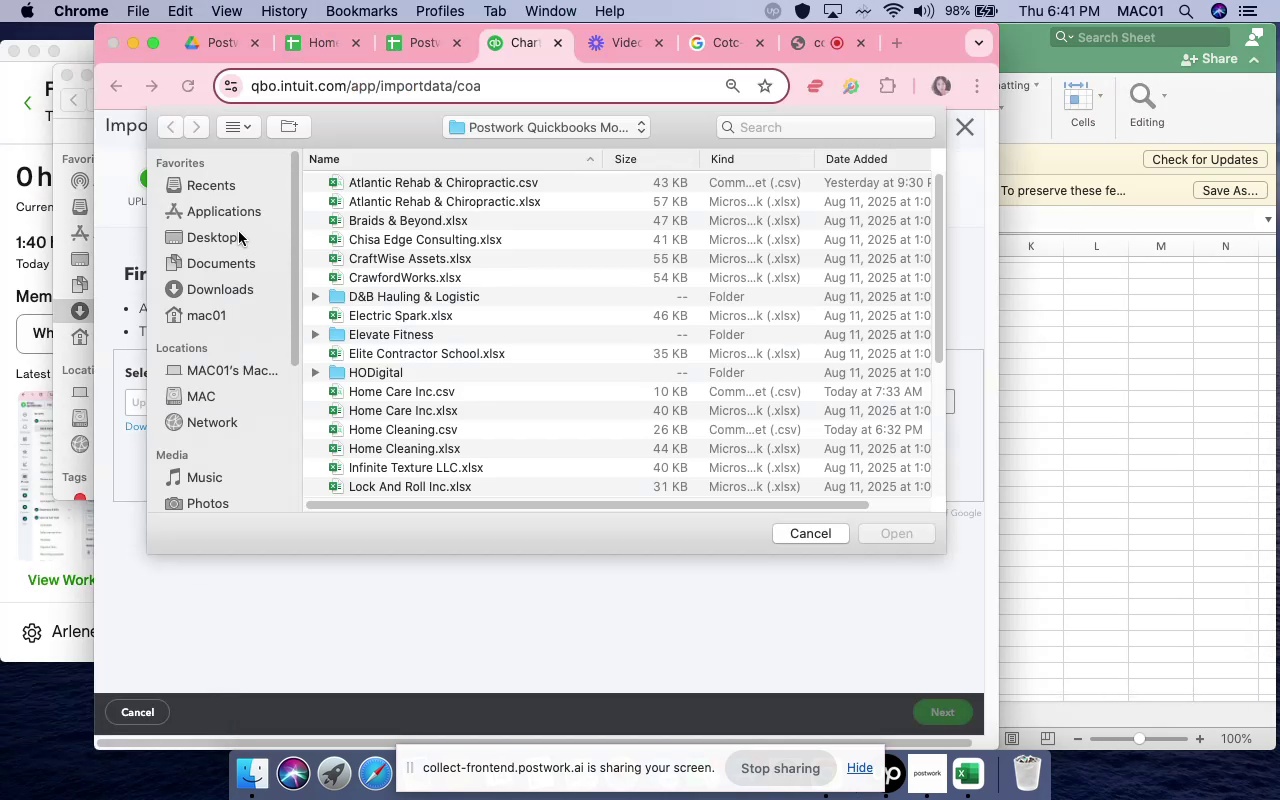 
left_click([256, 289])
 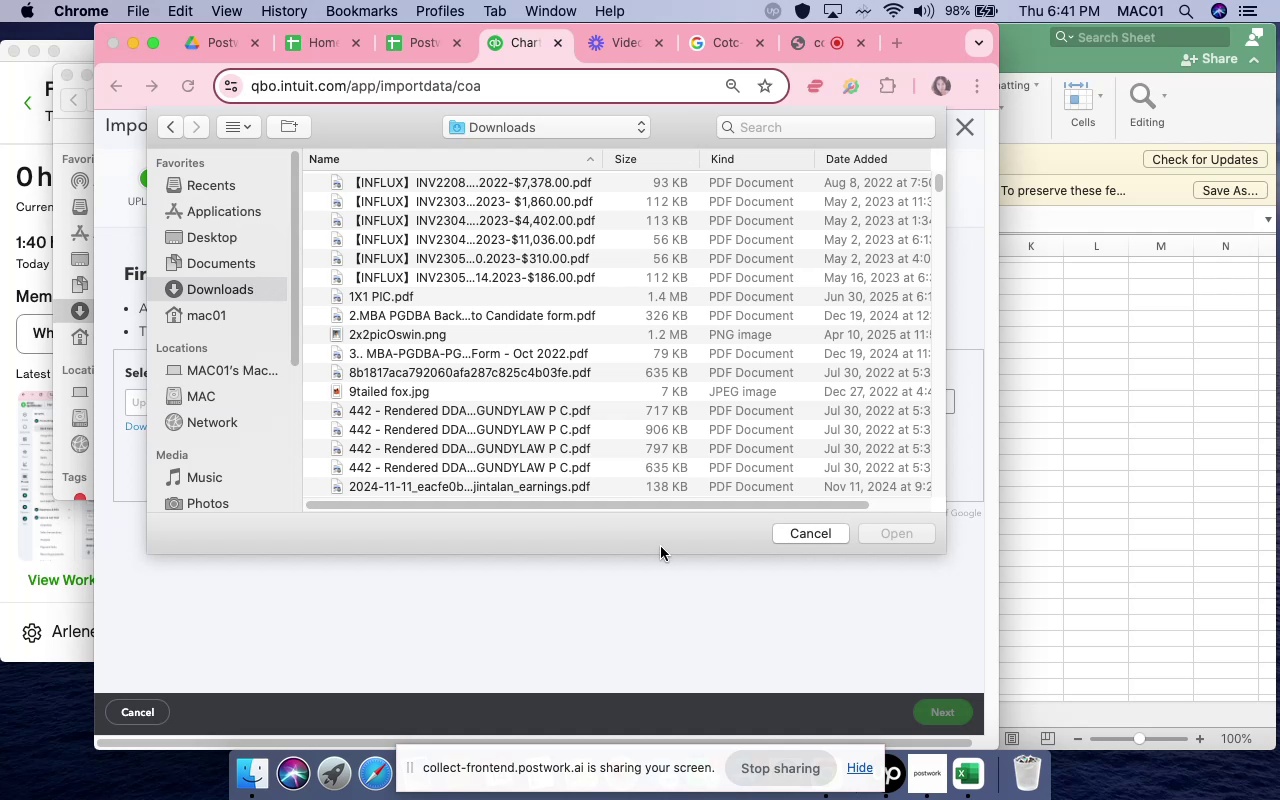 
left_click([832, 536])
 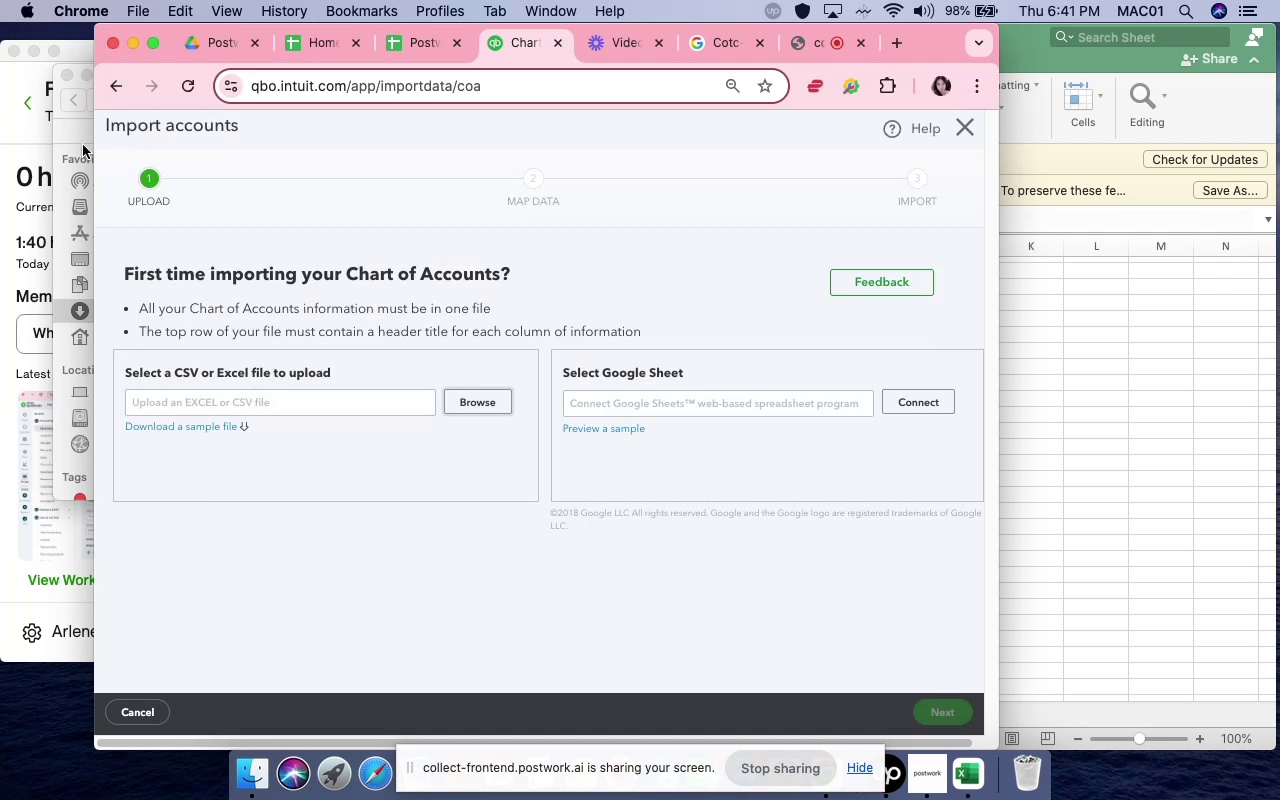 
left_click([66, 126])
 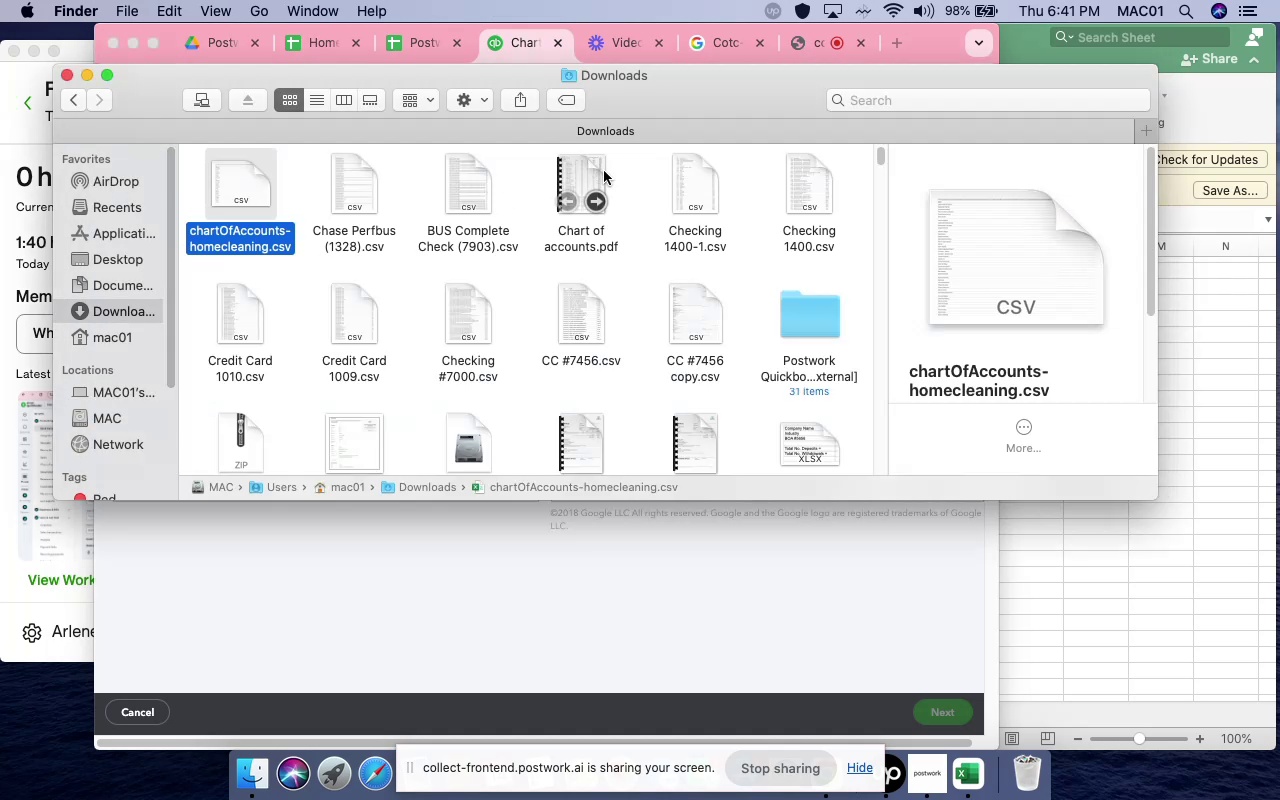 
left_click_drag(start_coordinate=[695, 95], to_coordinate=[1071, 198])
 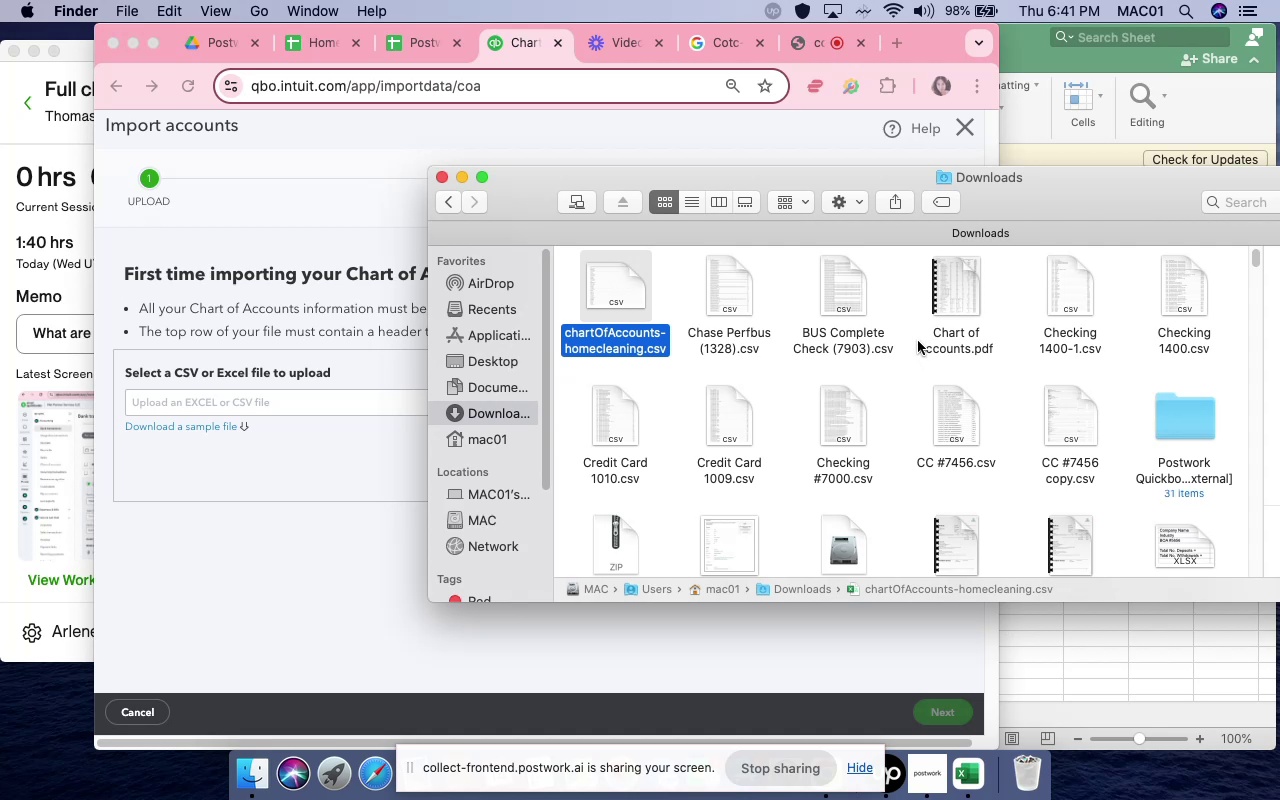 
left_click_drag(start_coordinate=[629, 297], to_coordinate=[279, 399])
 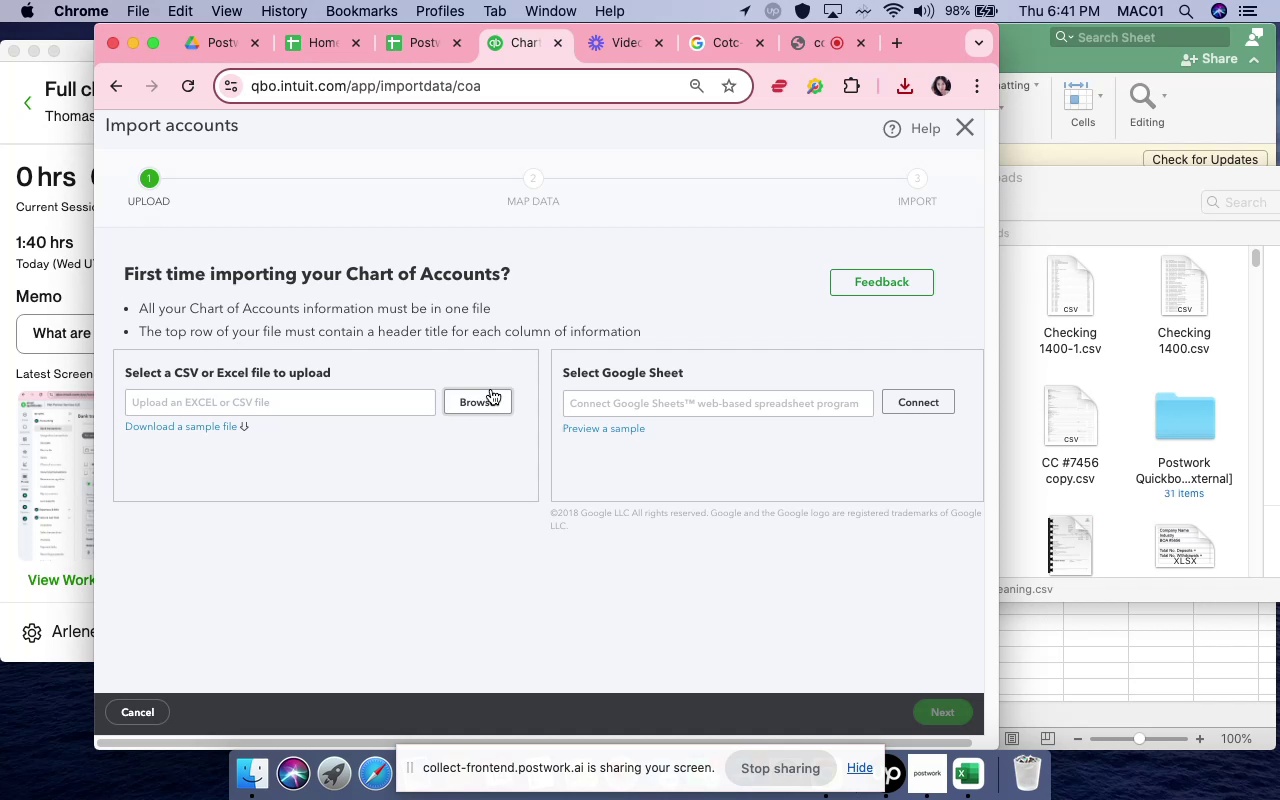 
wait(18.6)
 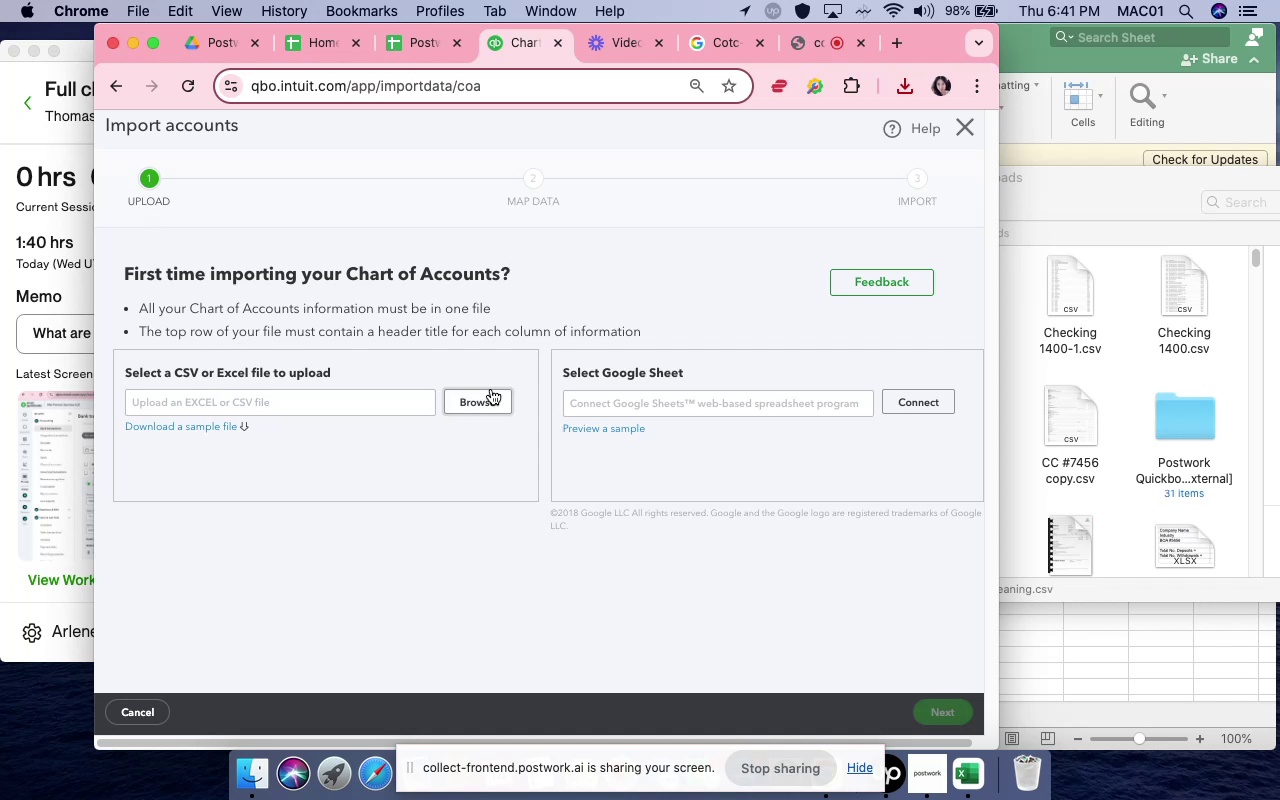 
left_click([498, 402])
 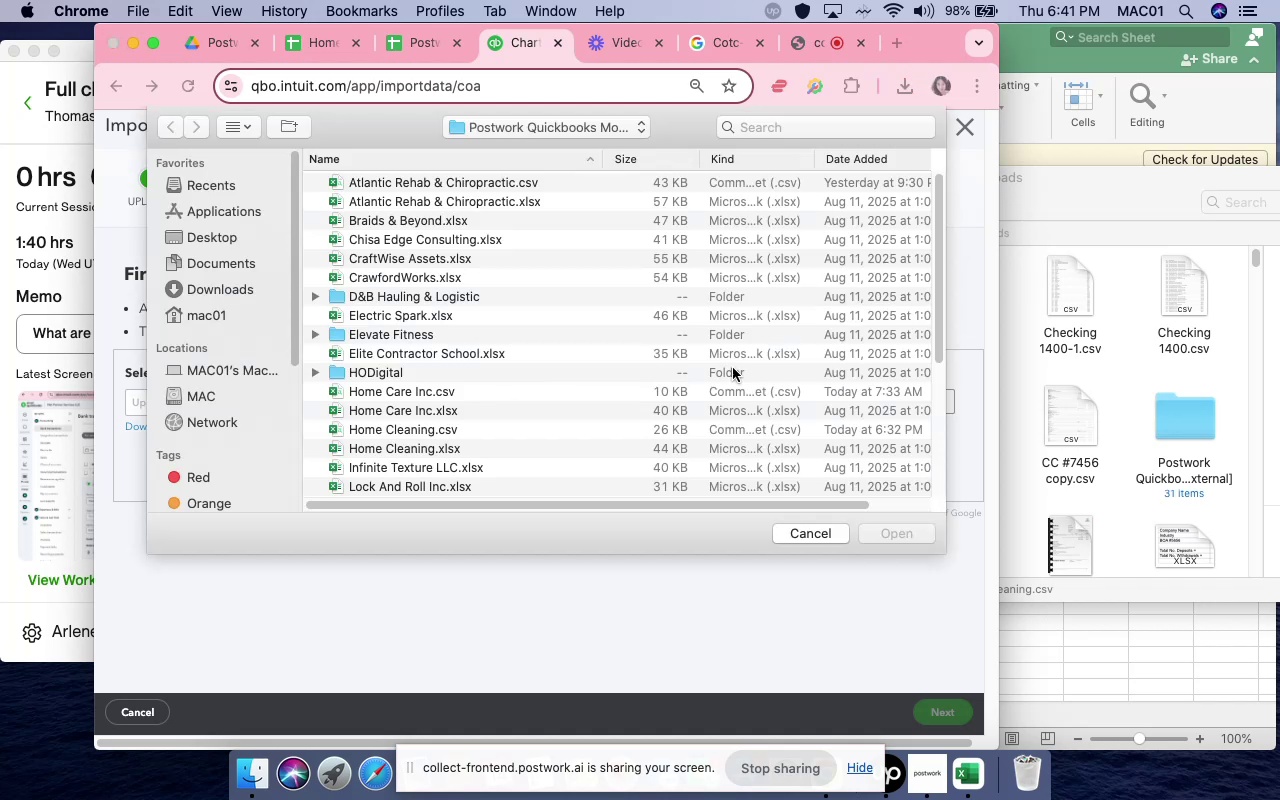 
wait(5.42)
 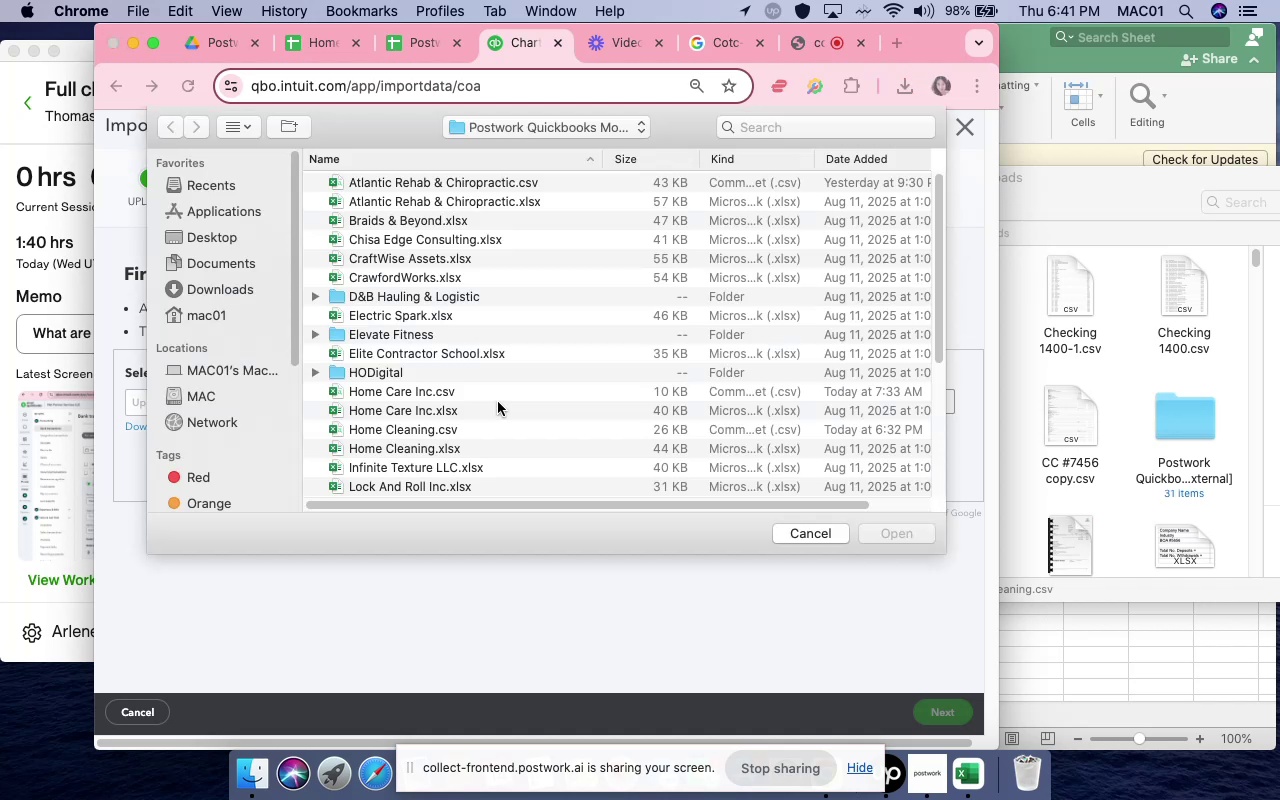 
left_click([1063, 202])
 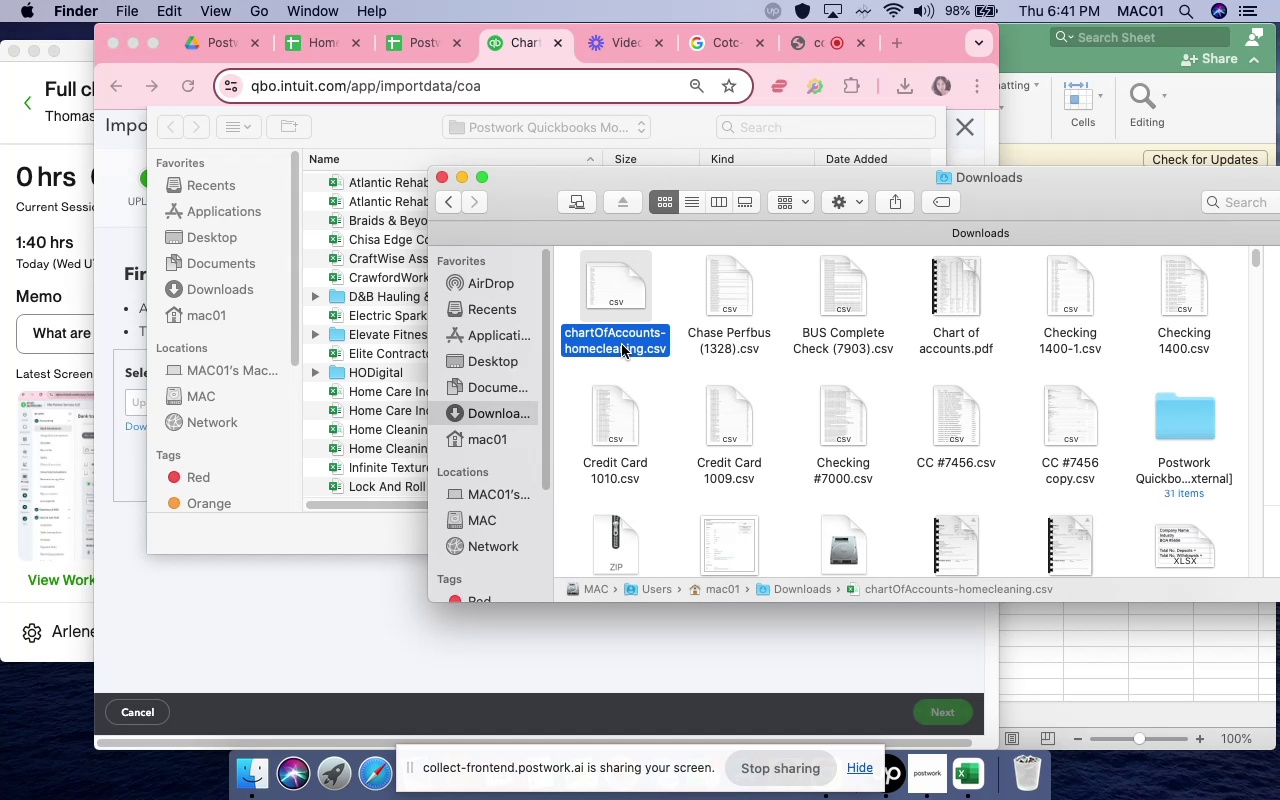 
left_click([622, 345])
 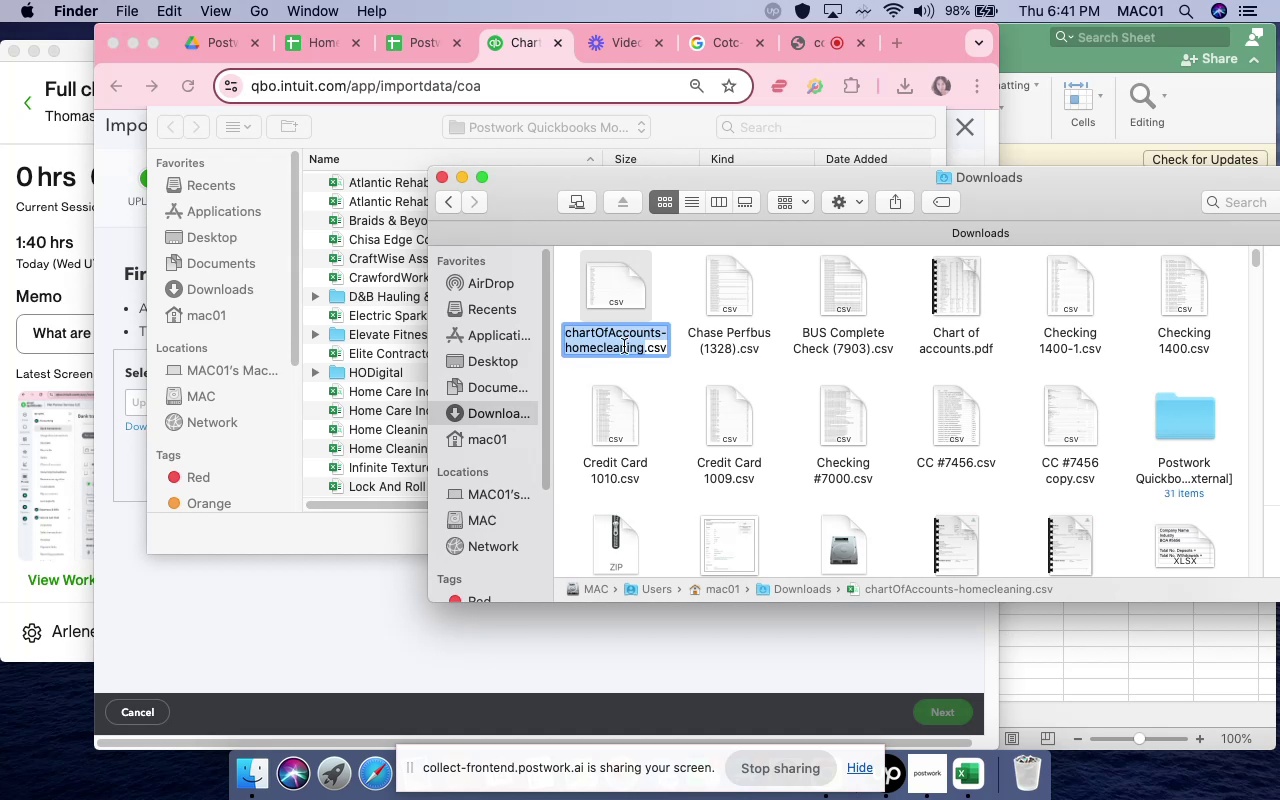 
left_click([655, 396])
 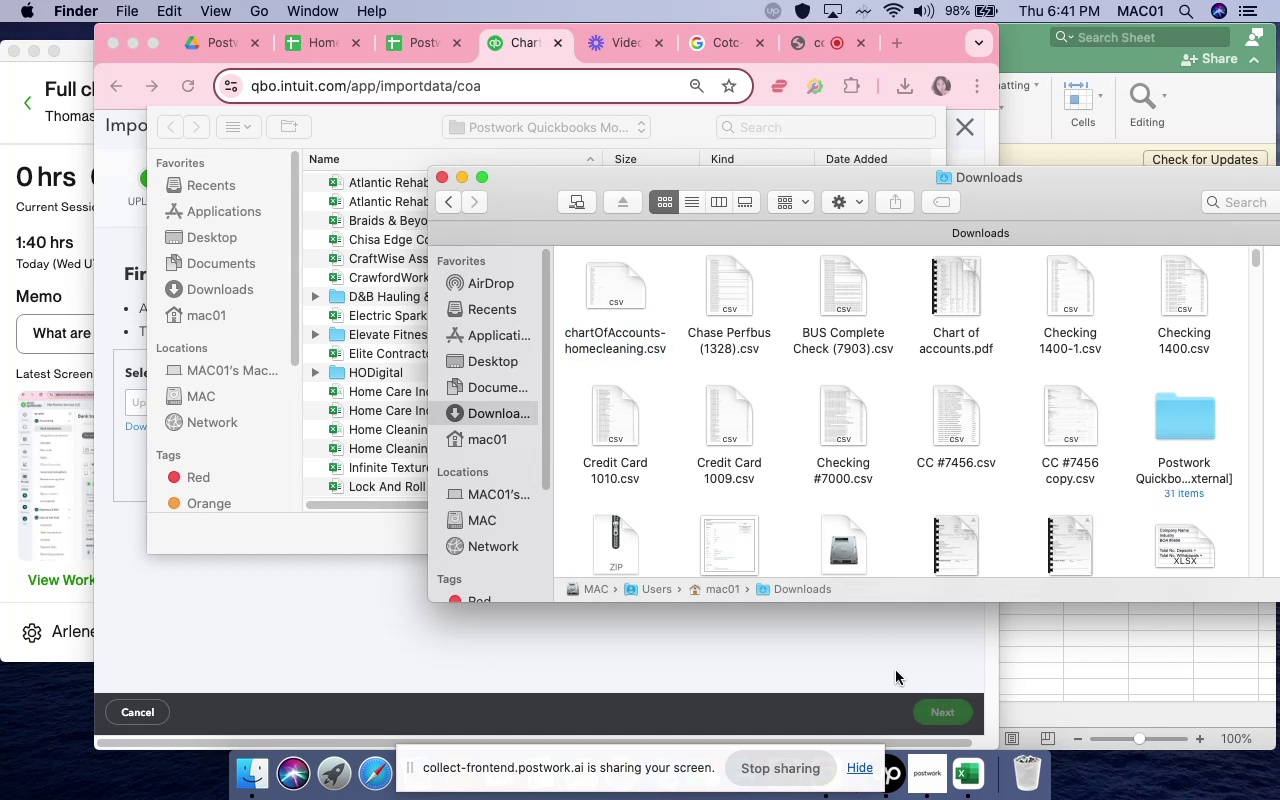 
left_click([1065, 682])
 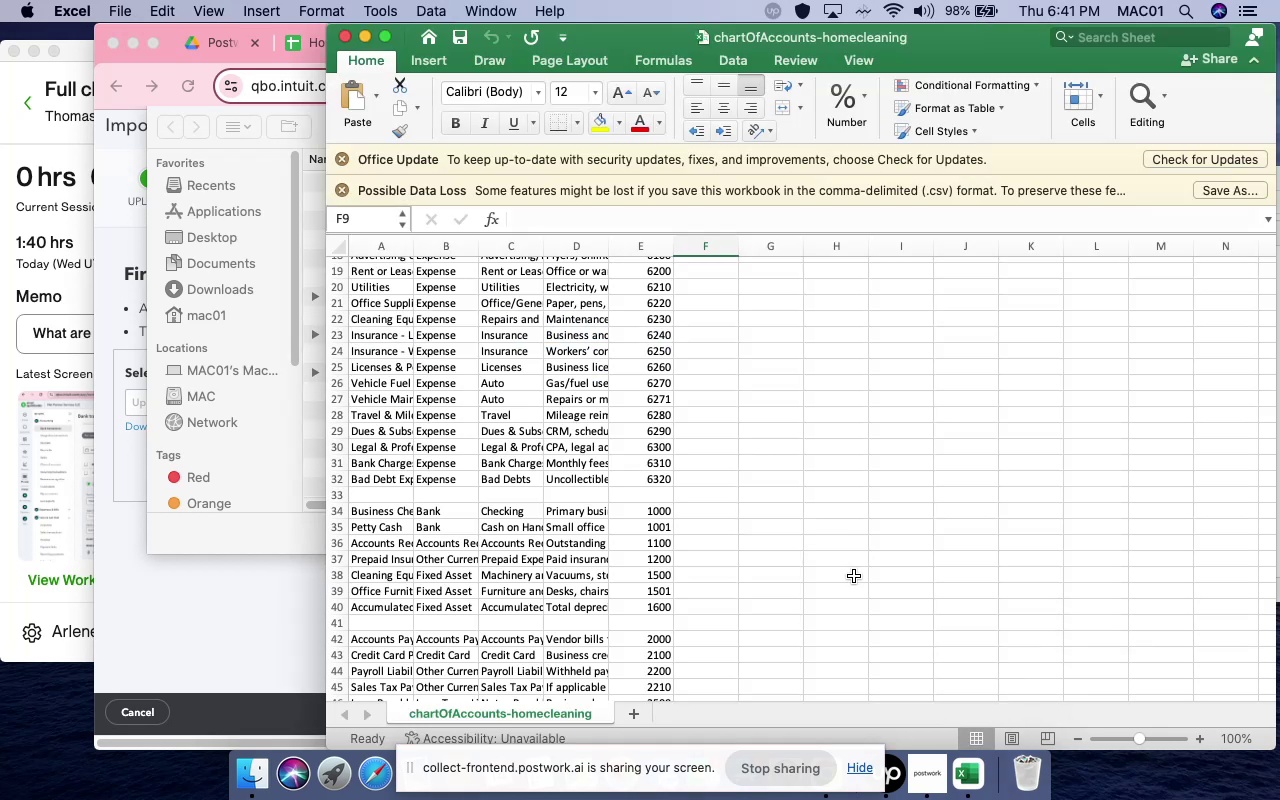 
scroll: coordinate [518, 359], scroll_direction: up, amount: 119.0
 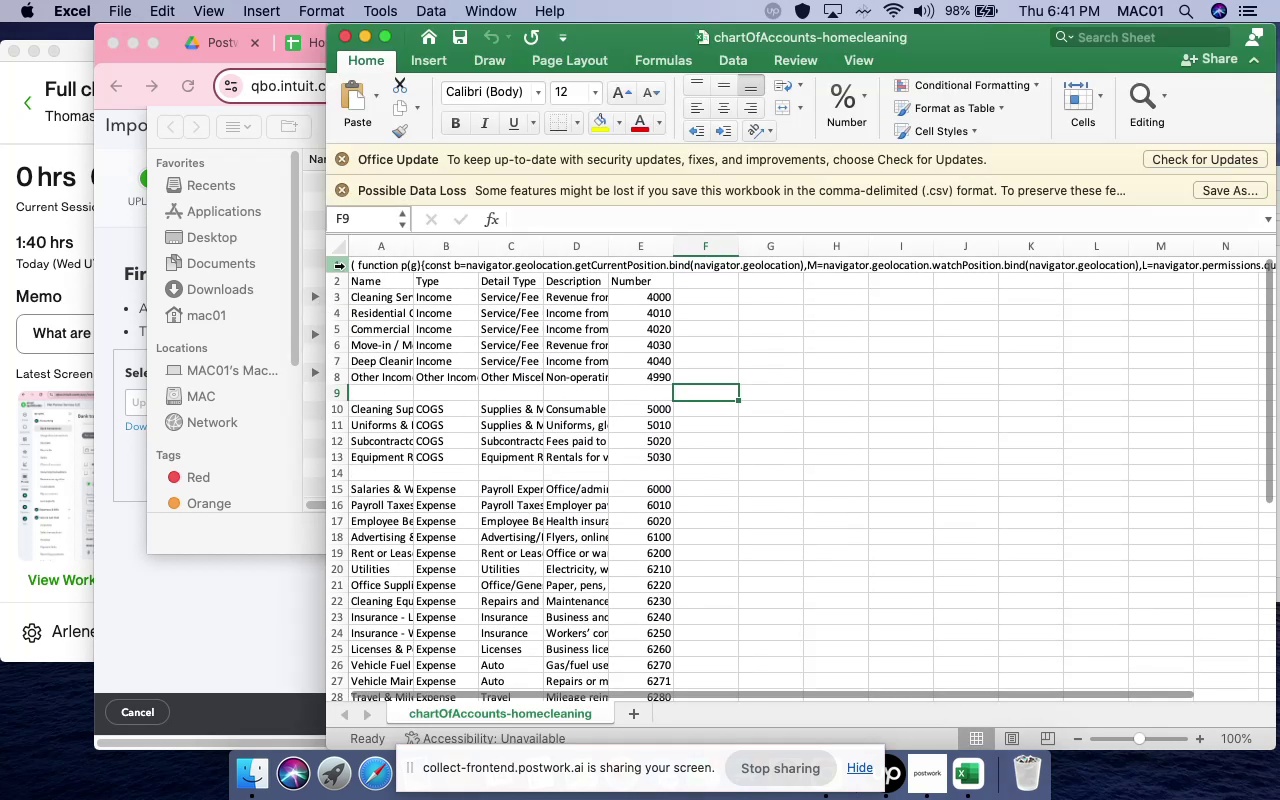 
left_click([340, 267])
 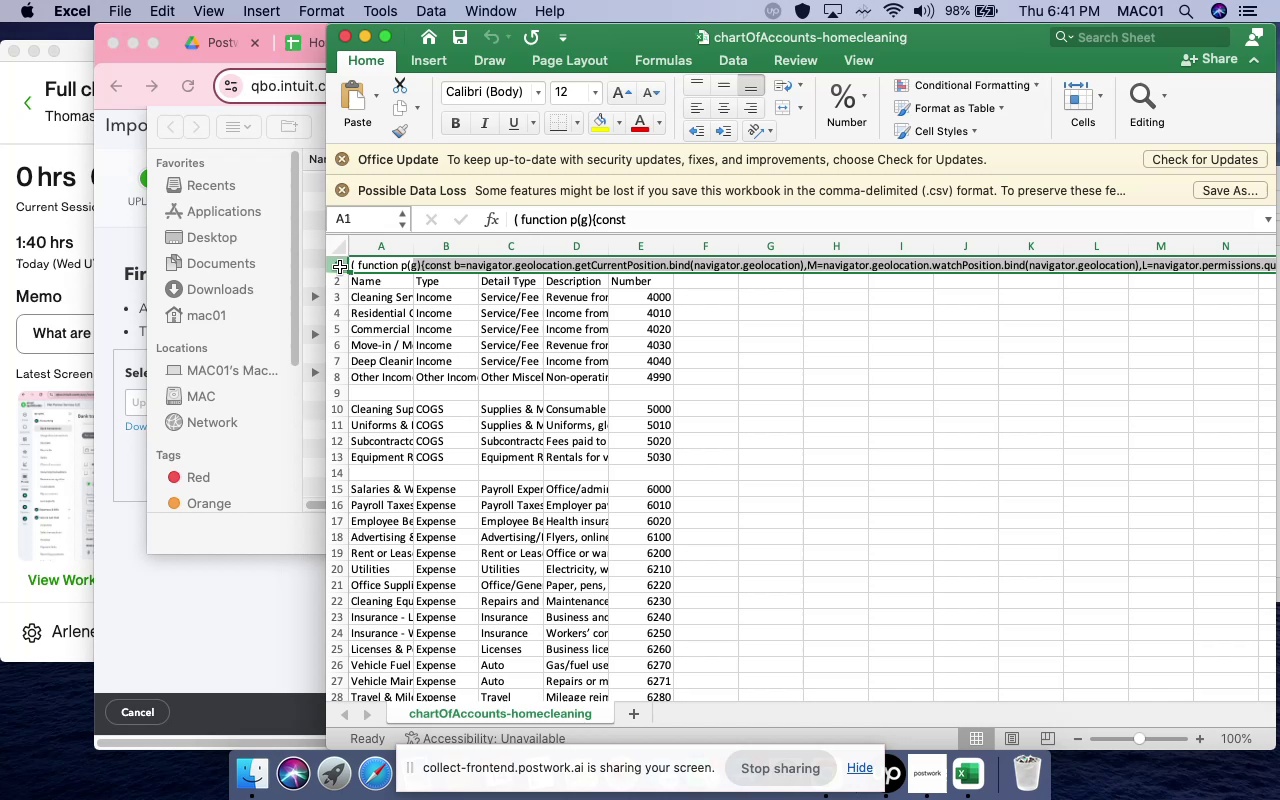 
right_click([340, 267])
 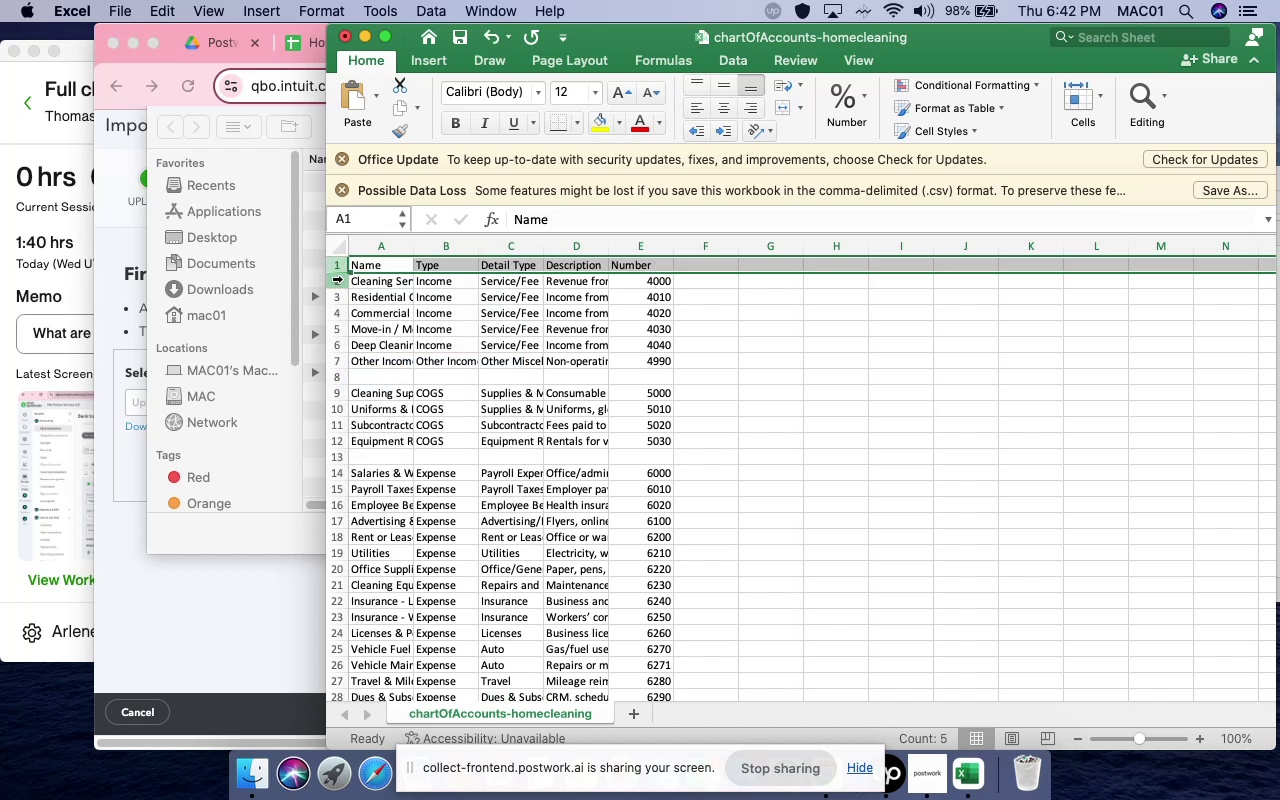 
left_click([339, 263])
 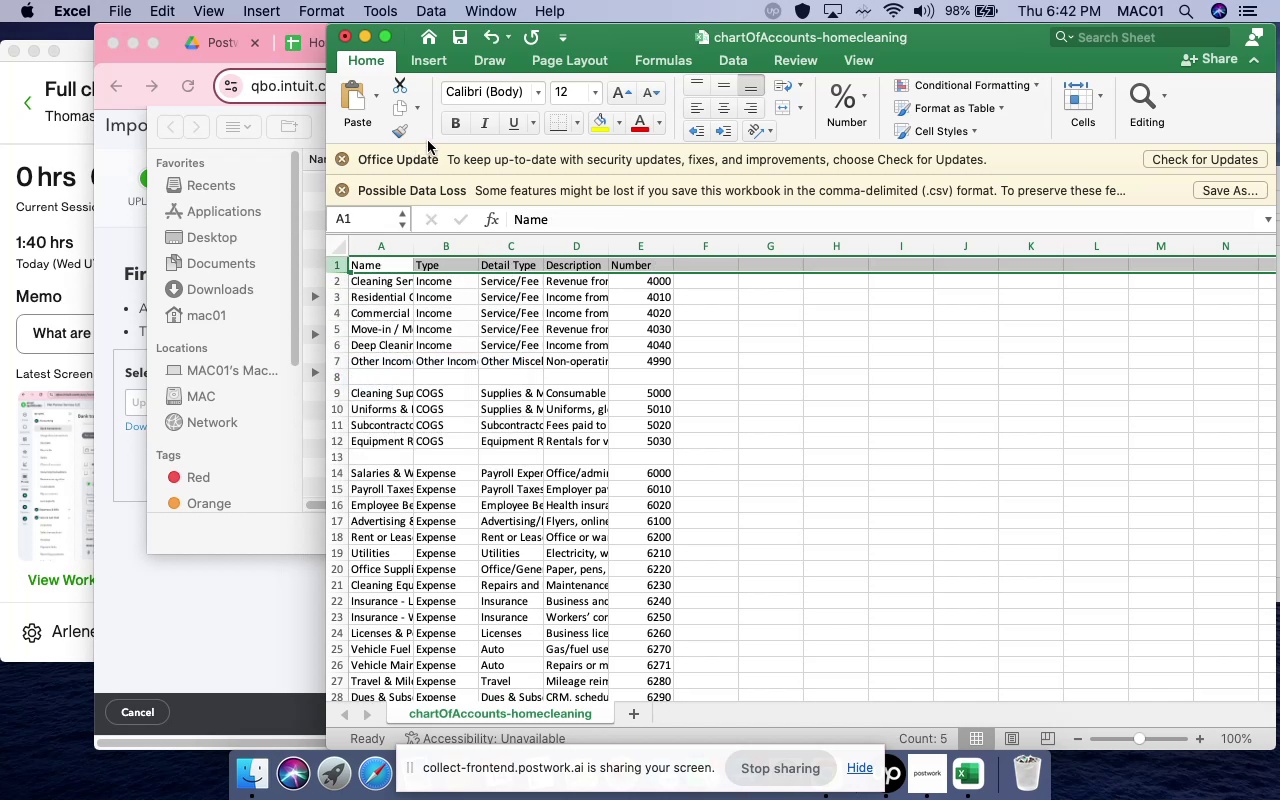 
left_click([444, 132])
 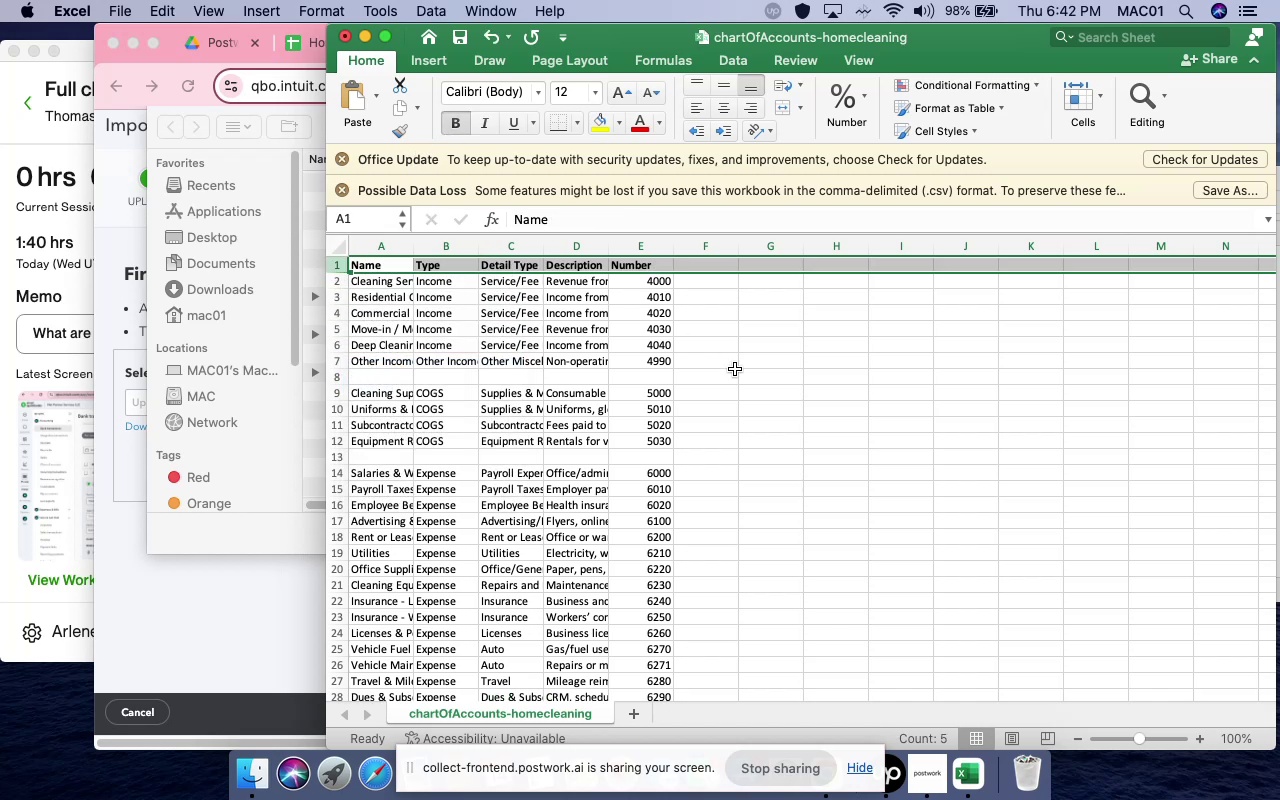 
left_click([742, 371])
 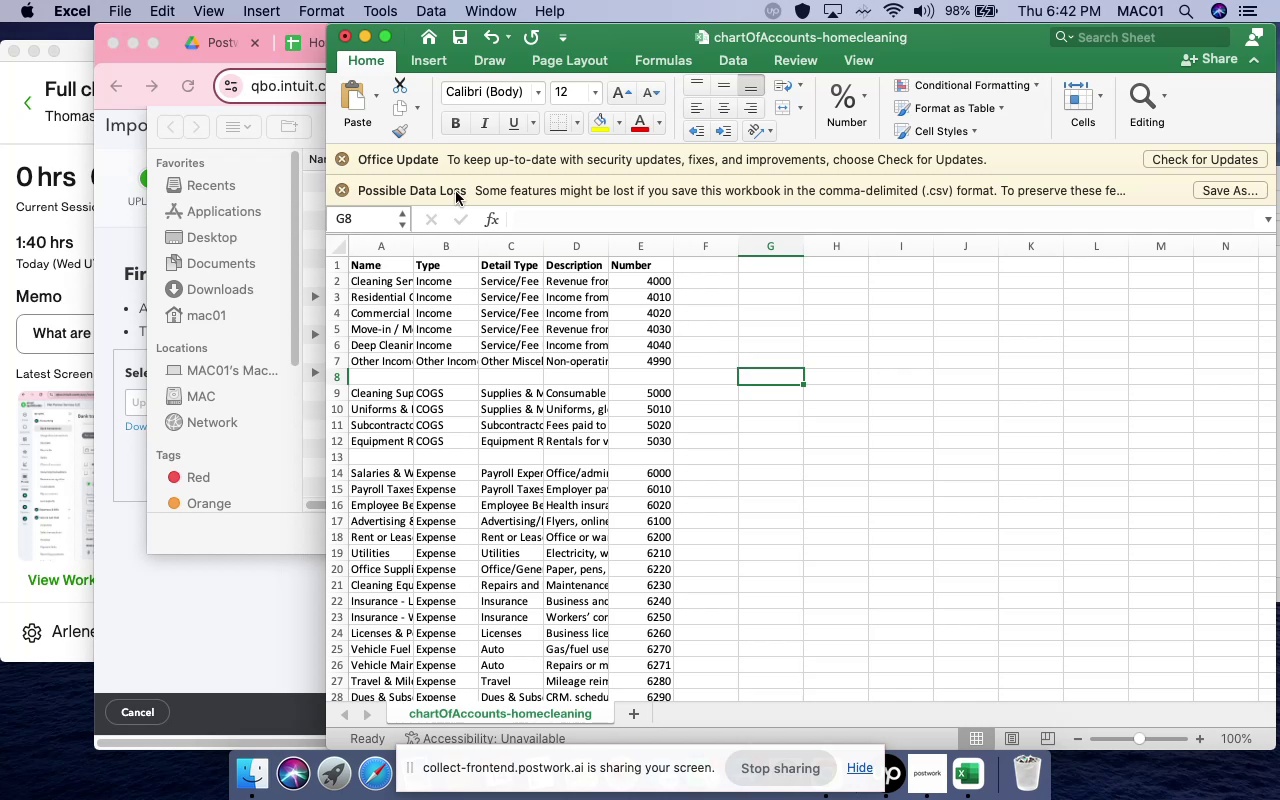 
wait(6.9)
 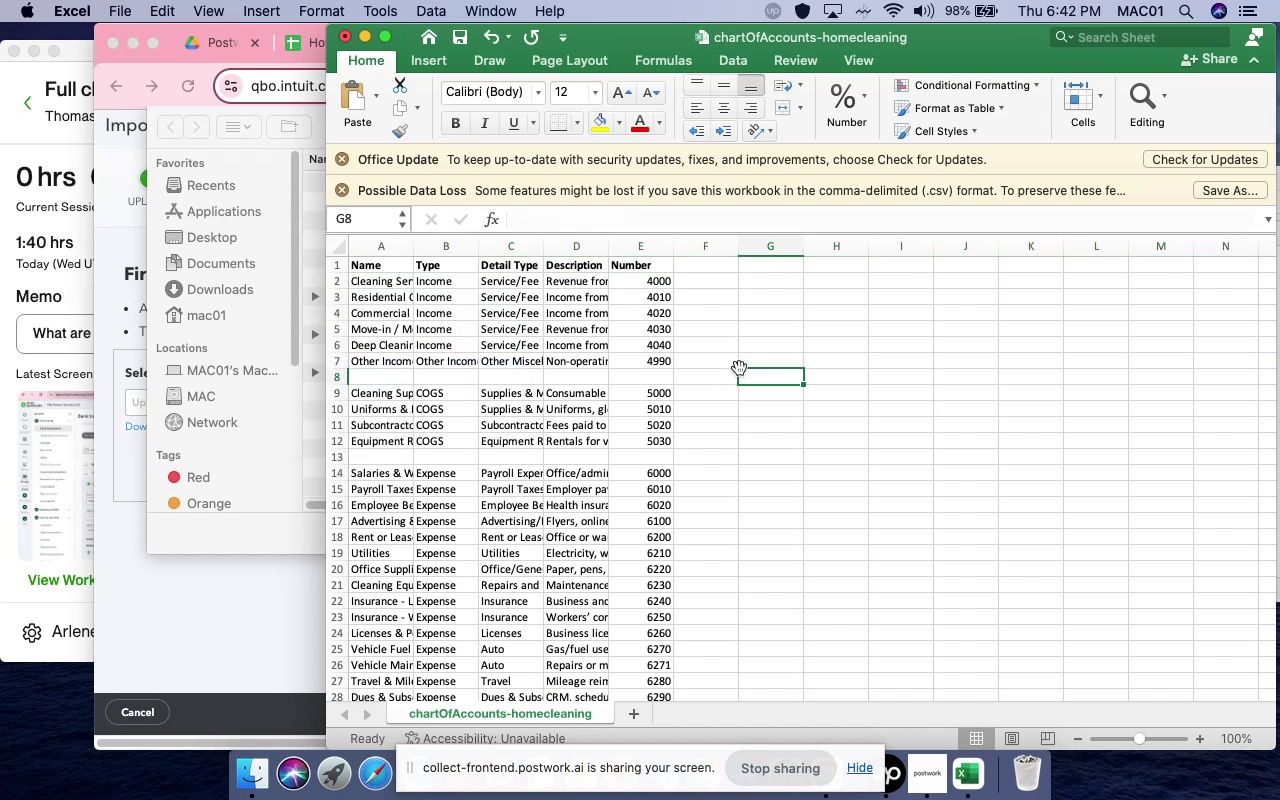 
left_click([459, 44])
 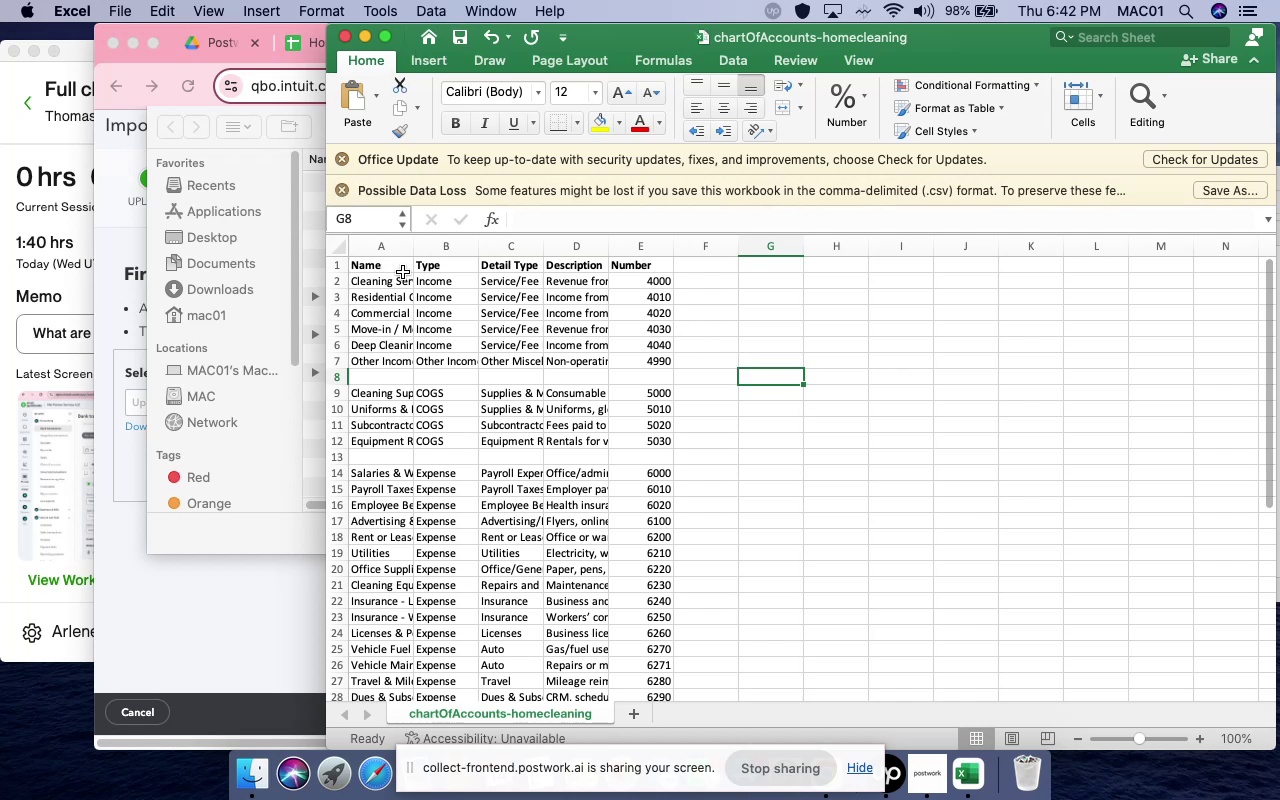 
scroll: coordinate [501, 561], scroll_direction: down, amount: 52.0
 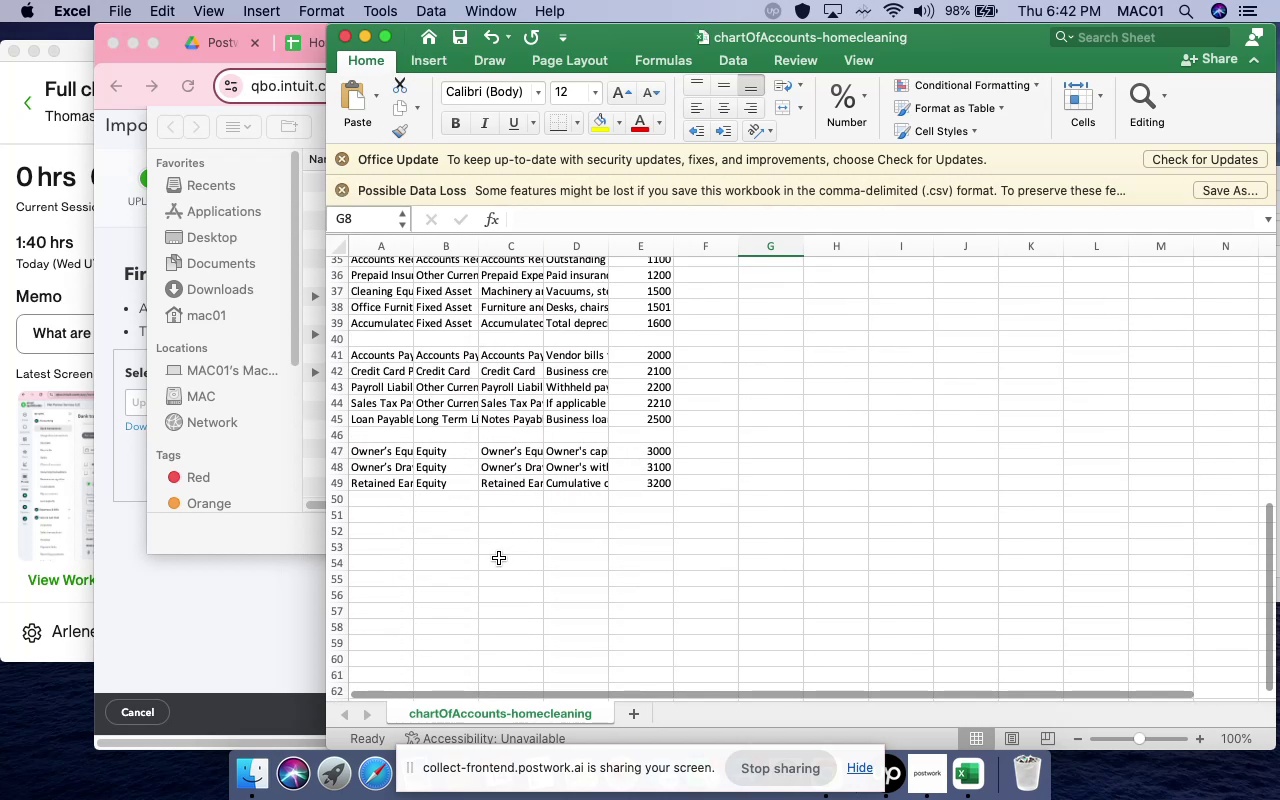 
left_click([499, 558])
 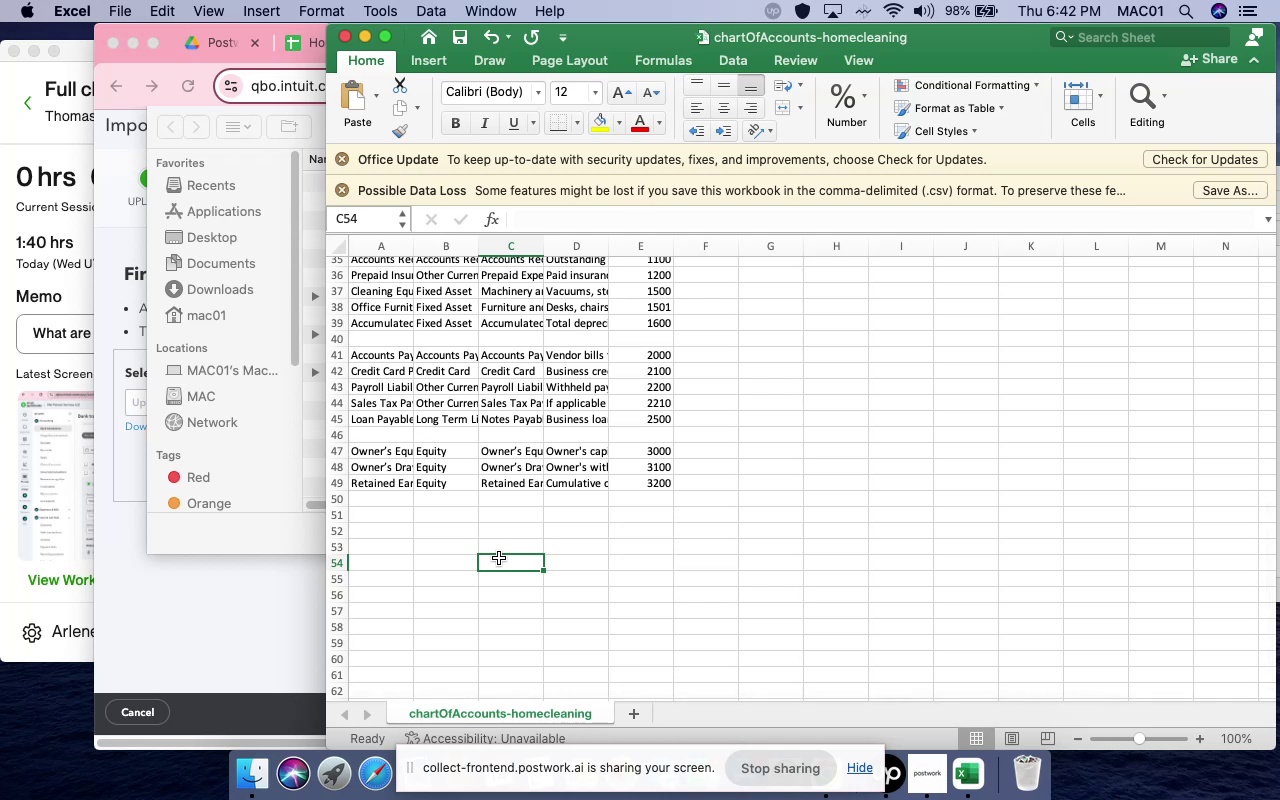 
scroll: coordinate [499, 558], scroll_direction: up, amount: 20.0
 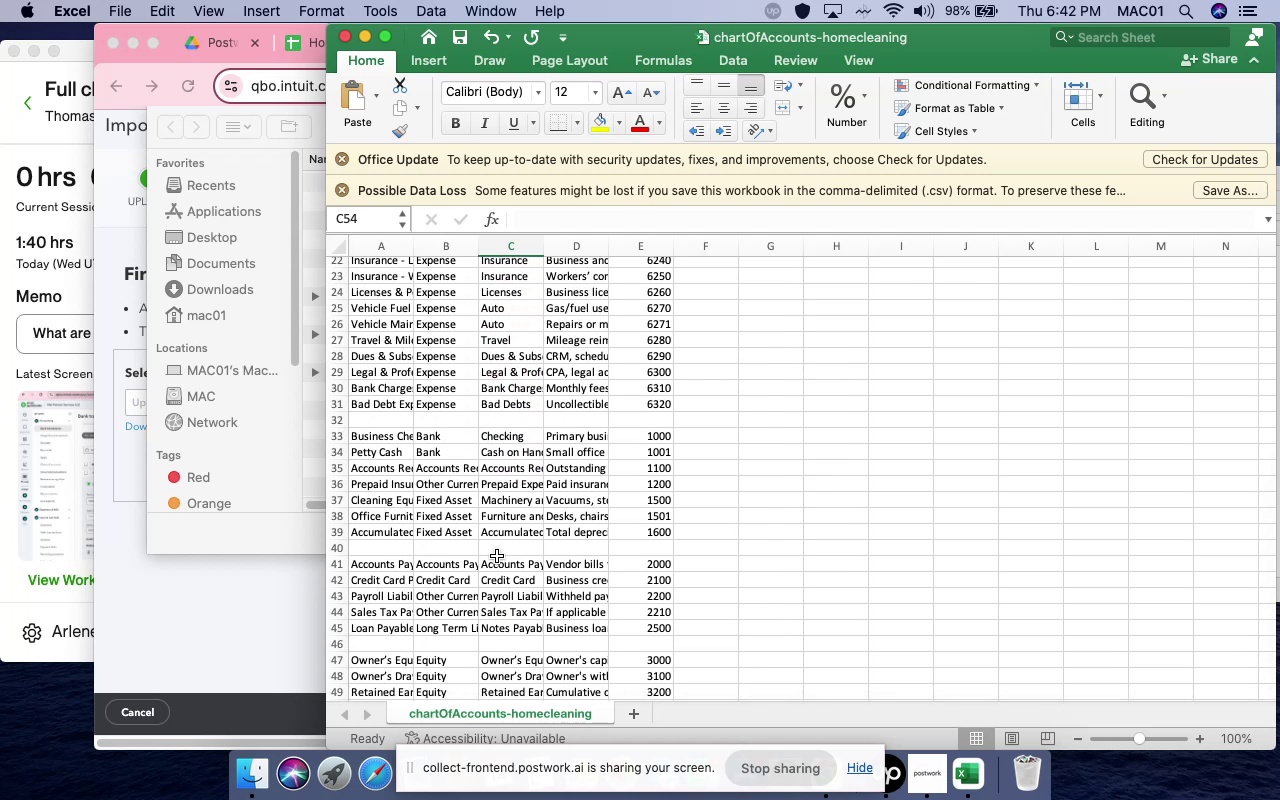 
wait(8.64)
 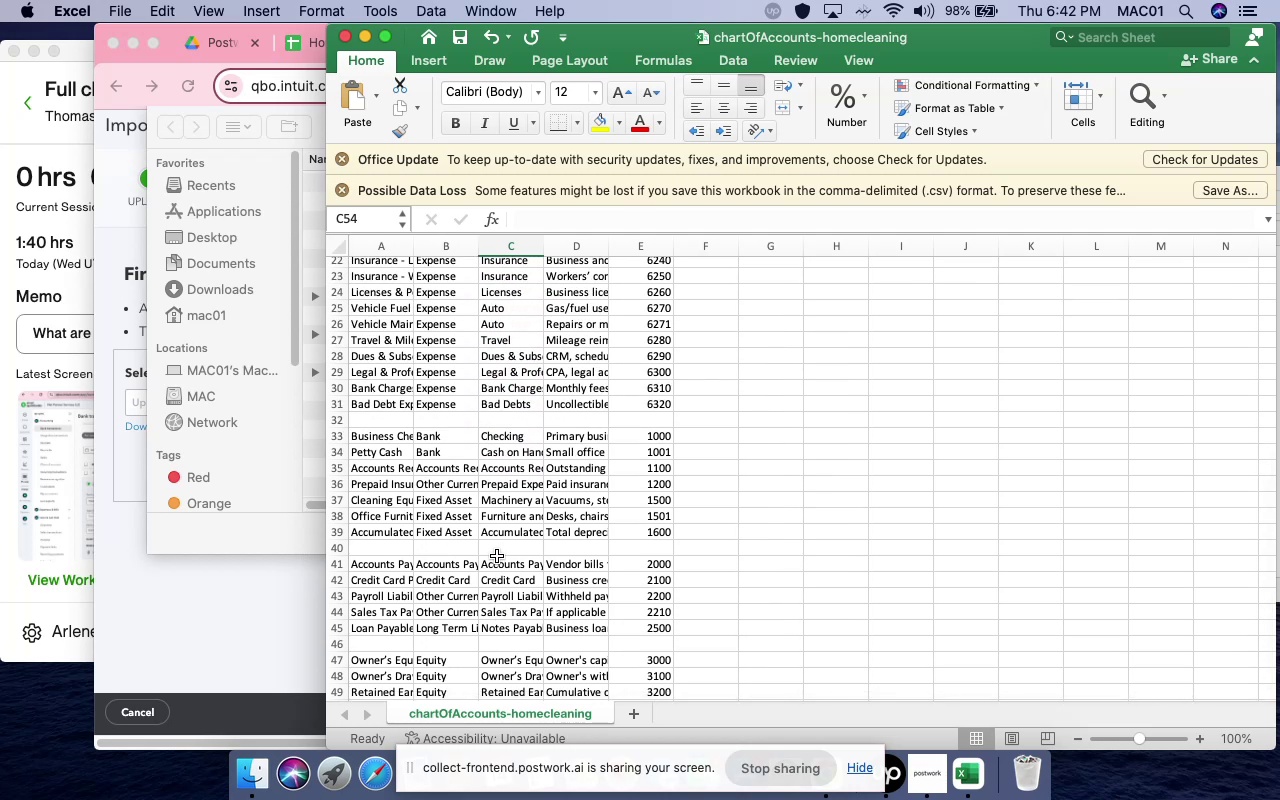 
scroll: coordinate [369, 513], scroll_direction: down, amount: 6.0
 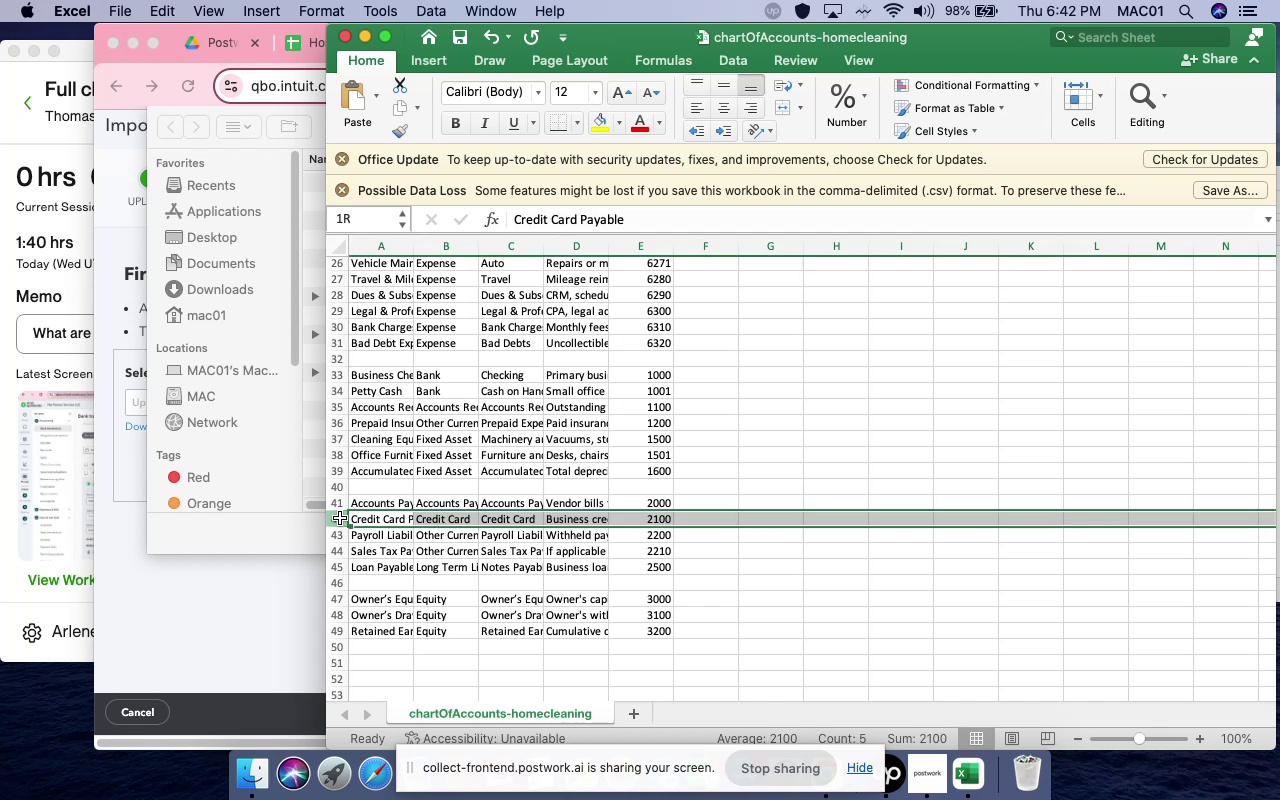 
wait(15.66)
 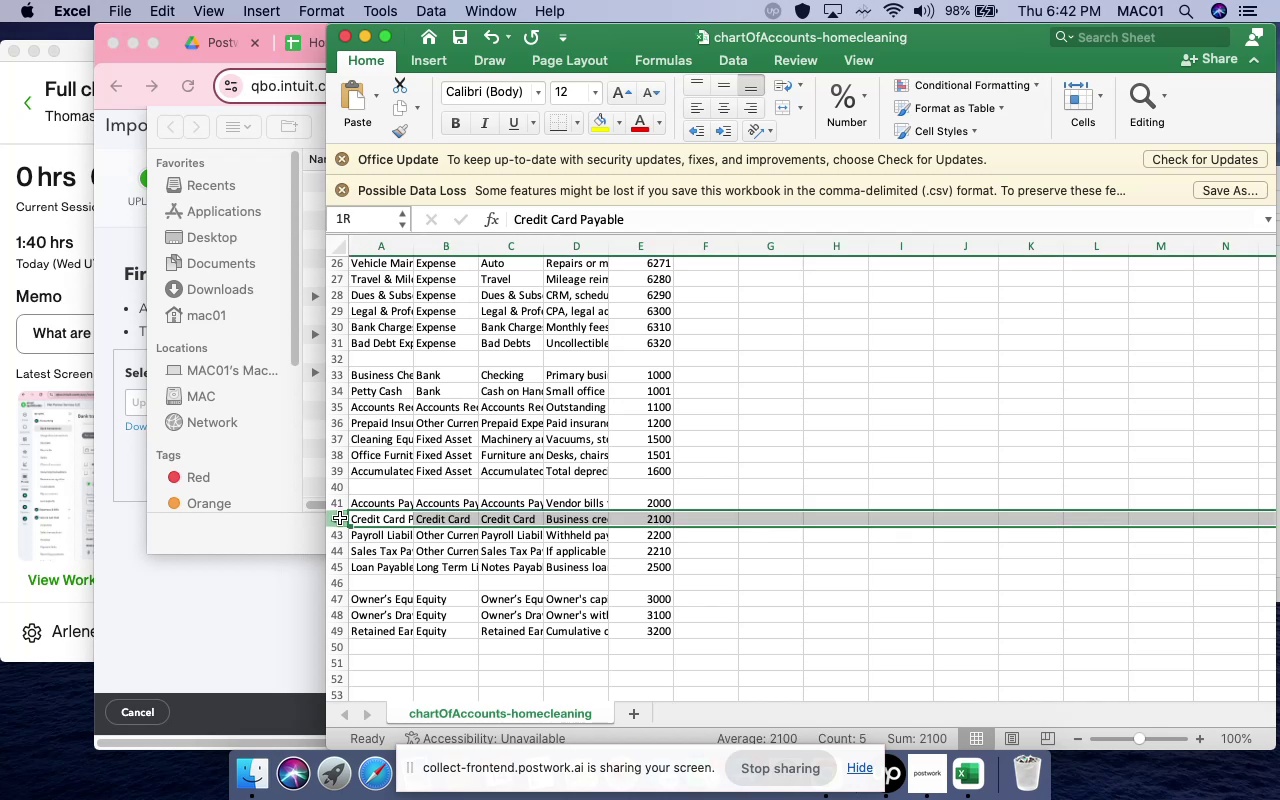 
right_click([341, 520])
 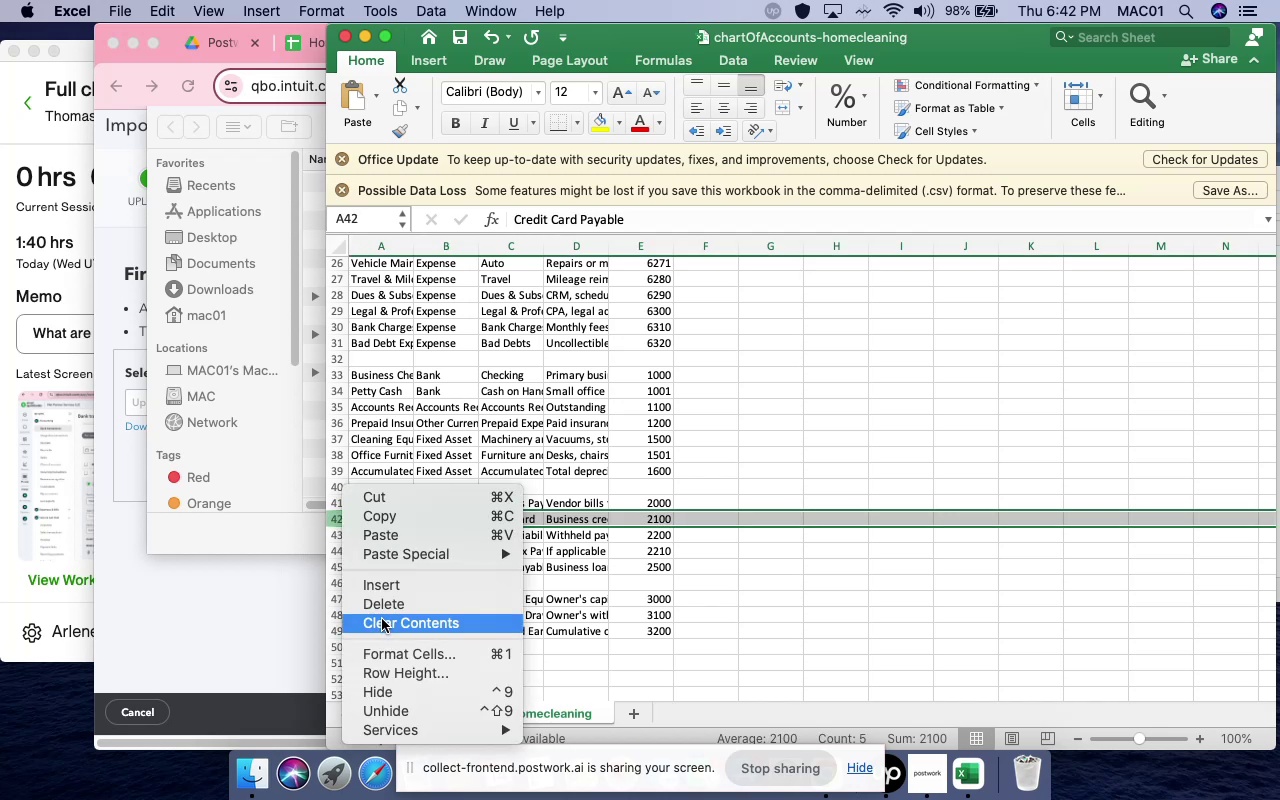 
left_click([375, 600])
 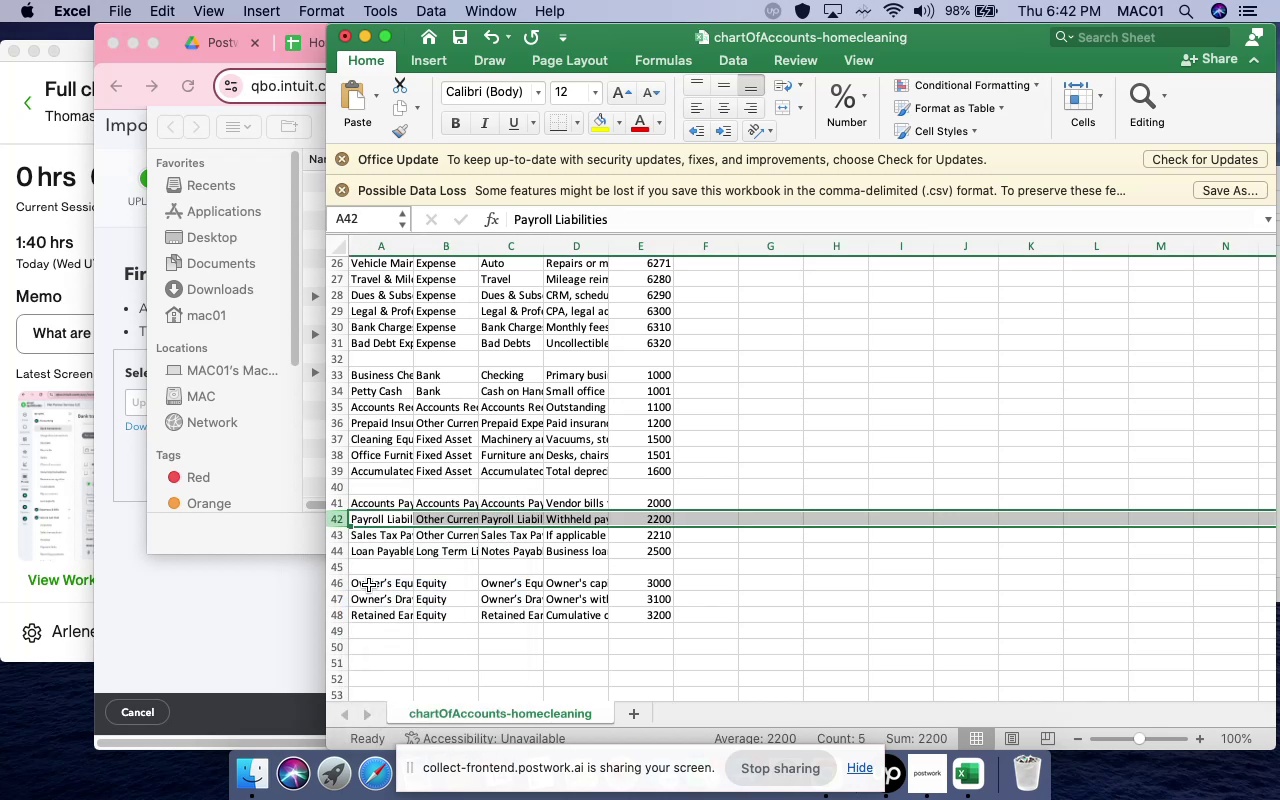 
scroll: coordinate [378, 528], scroll_direction: up, amount: 14.0
 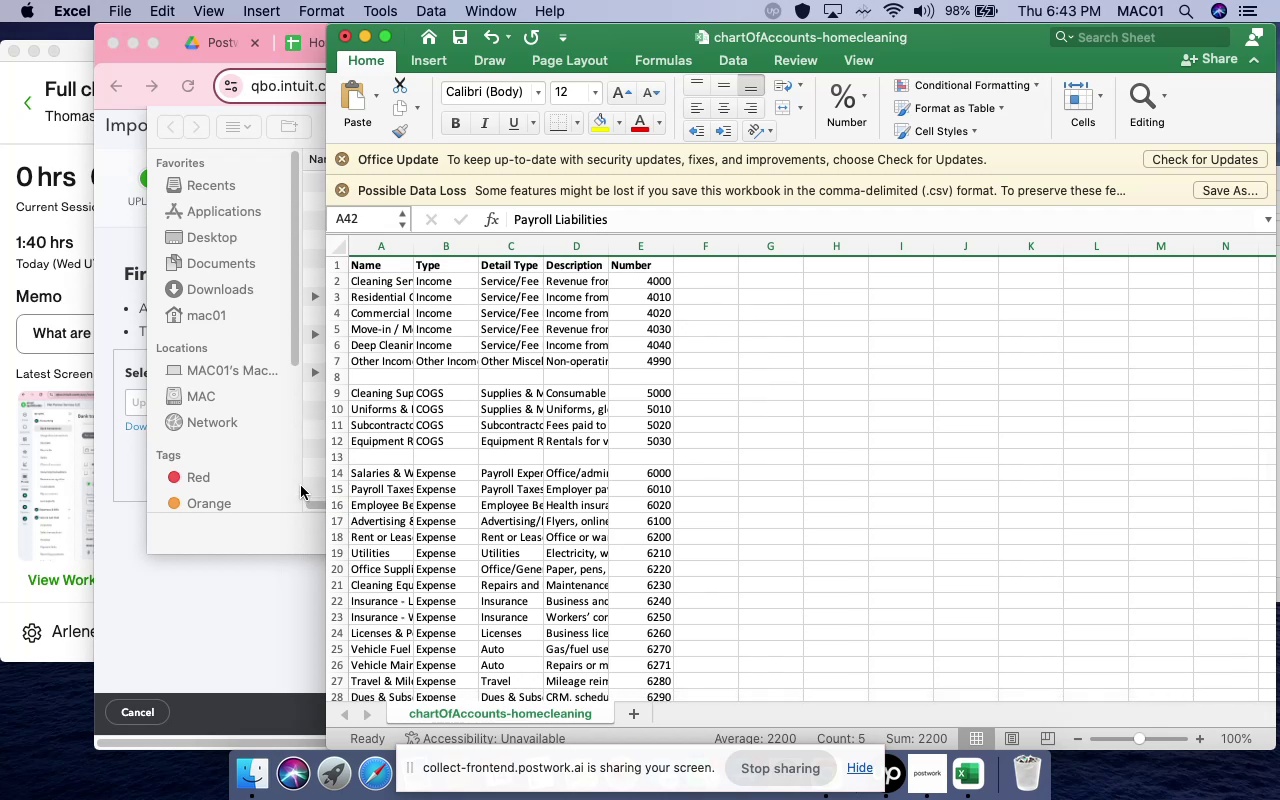 
left_click([284, 482])
 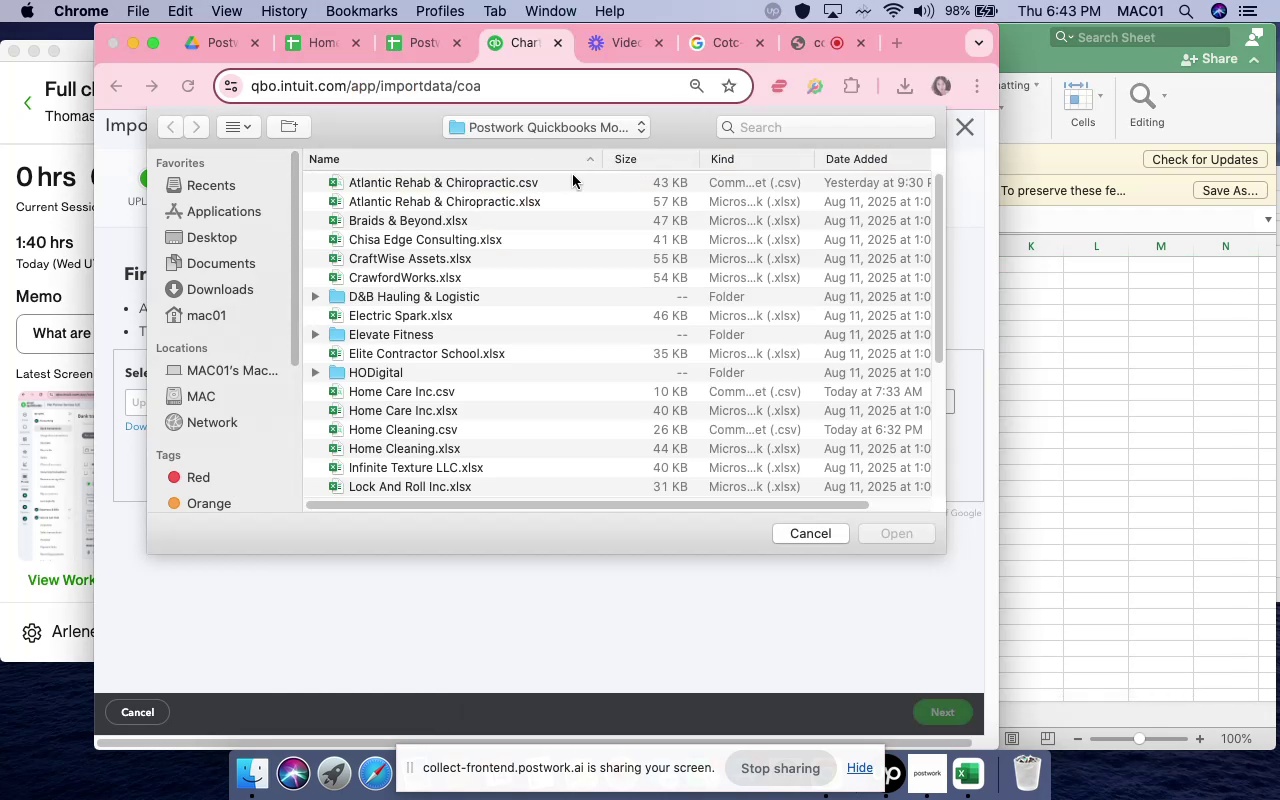 
left_click([1178, 588])
 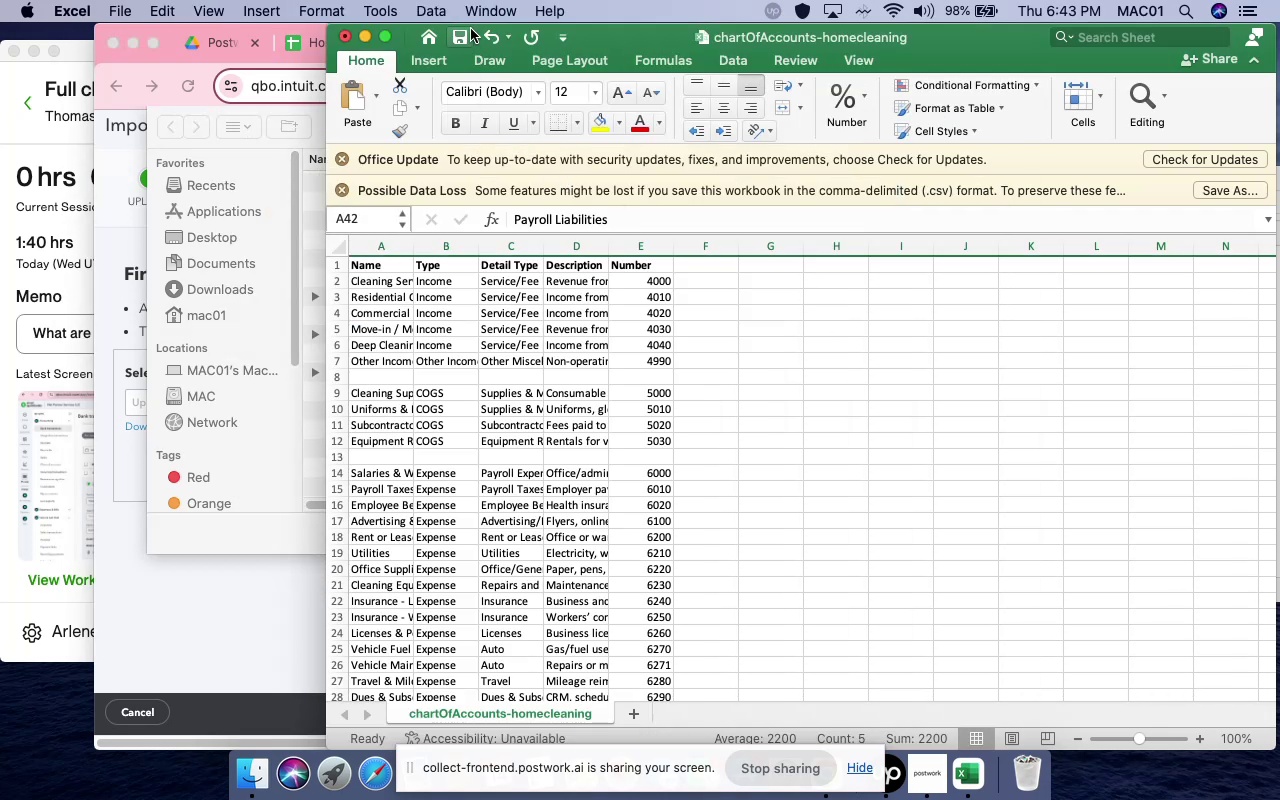 
left_click([465, 36])
 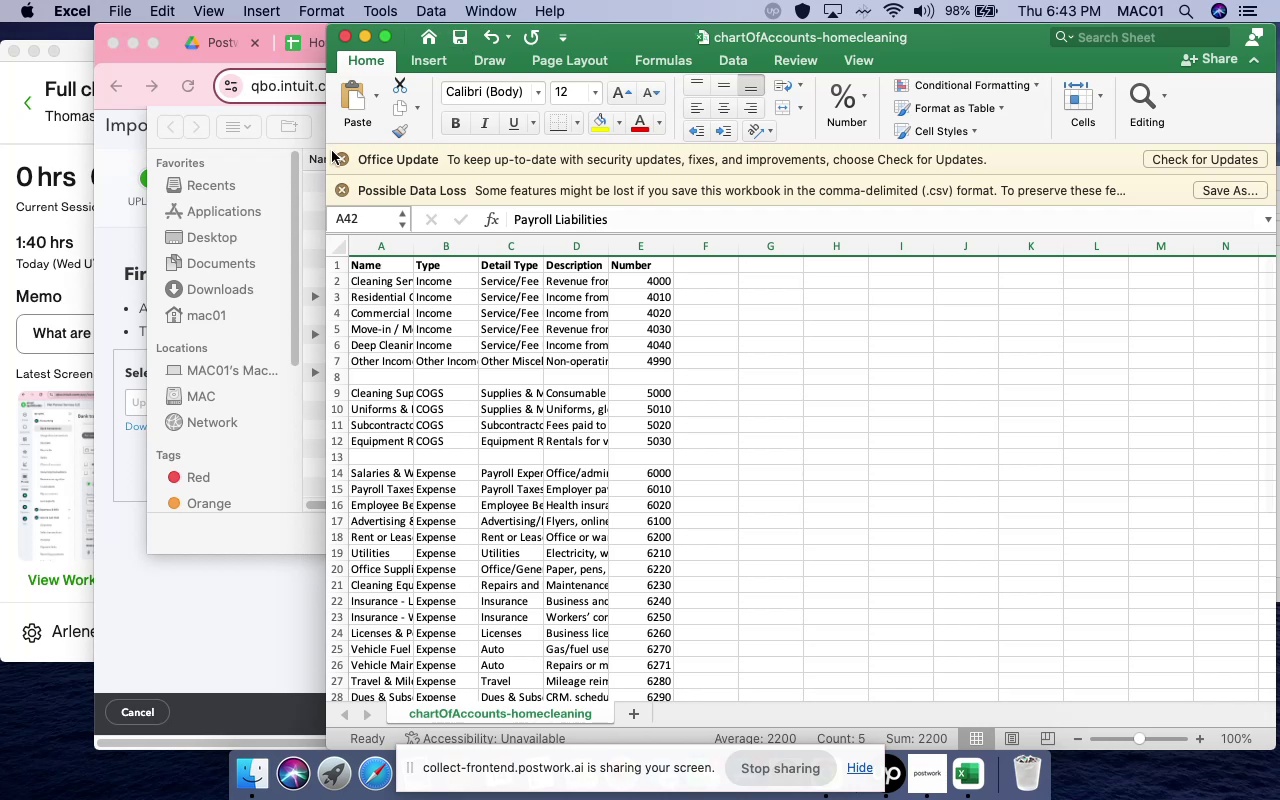 
left_click([272, 182])
 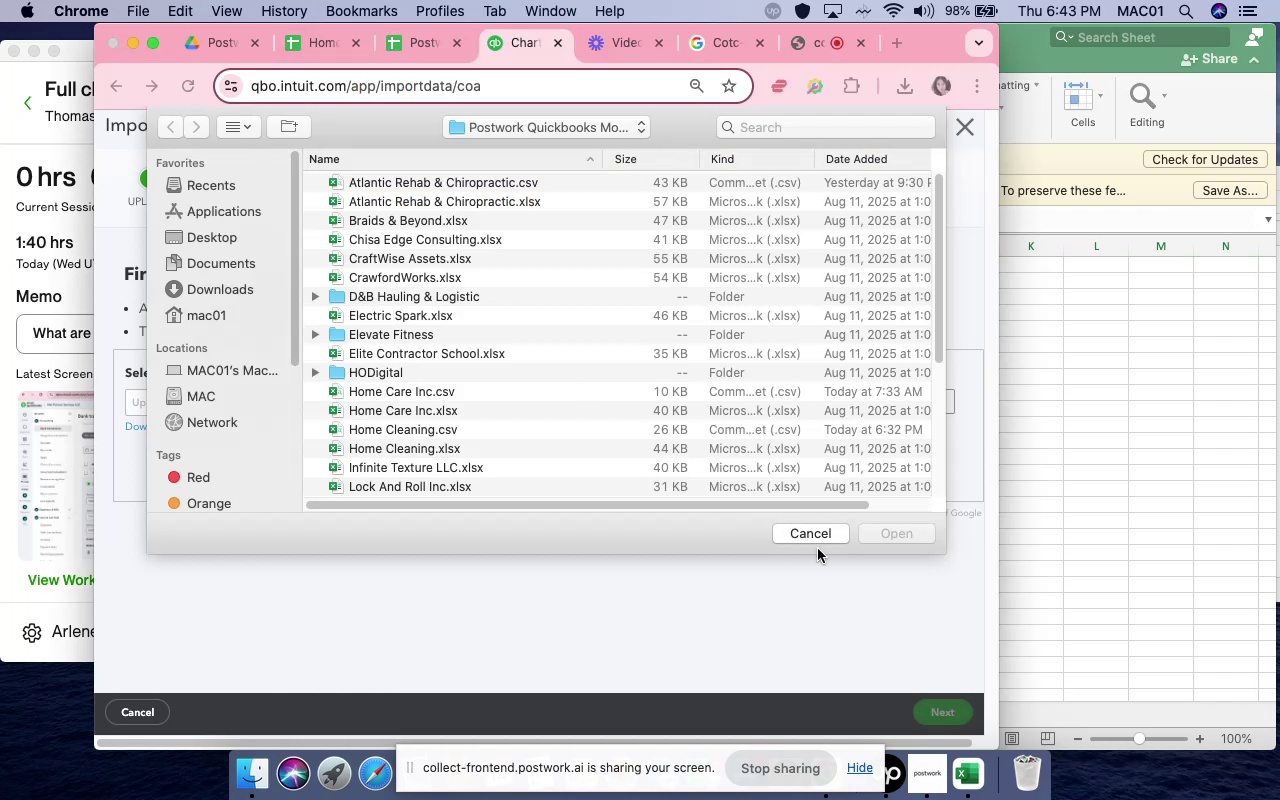 
left_click([818, 534])
 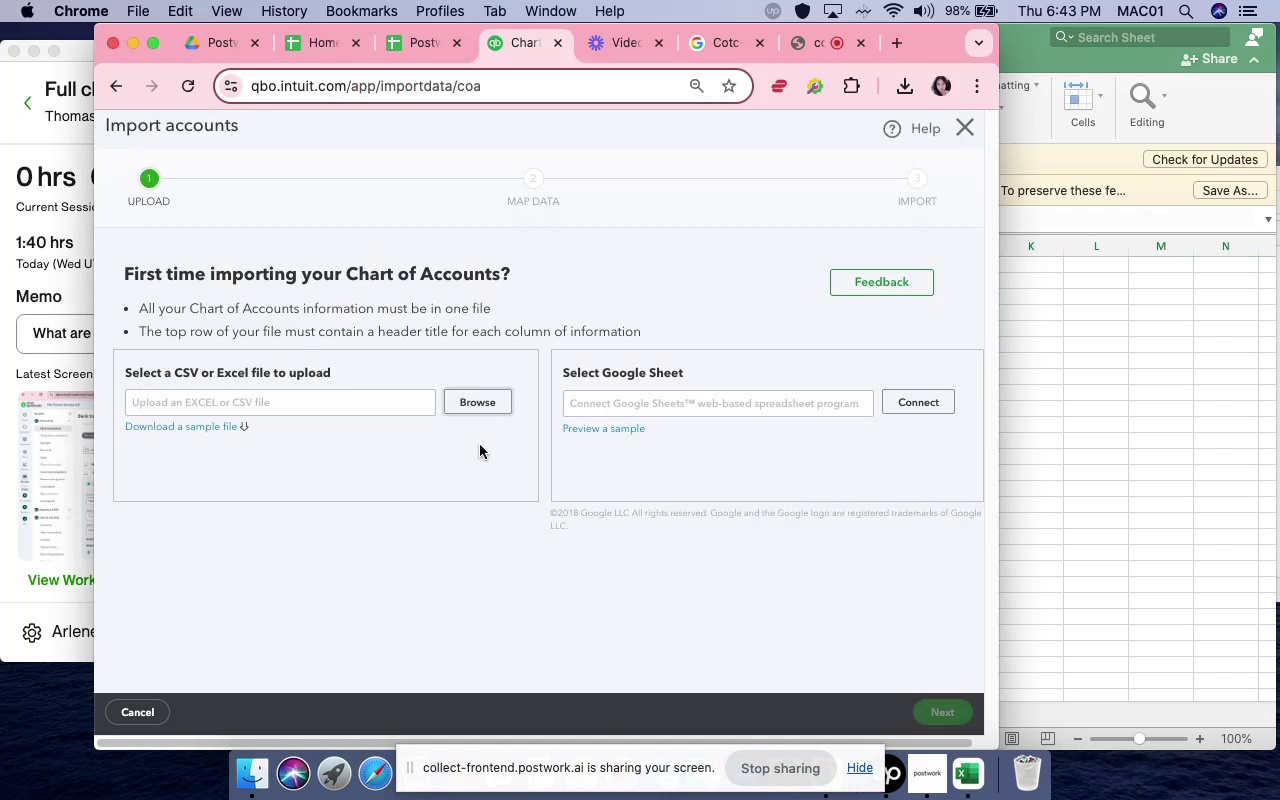 
left_click([473, 407])
 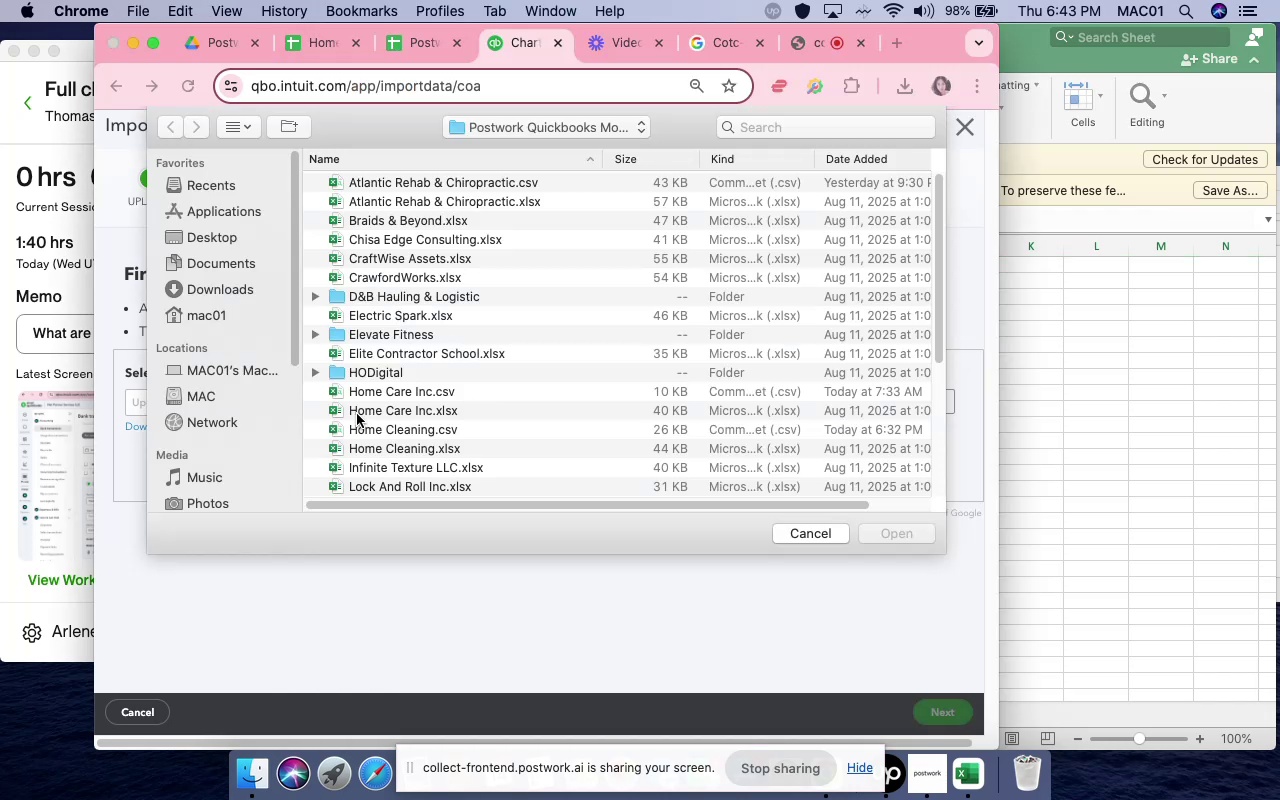 
left_click([228, 295])
 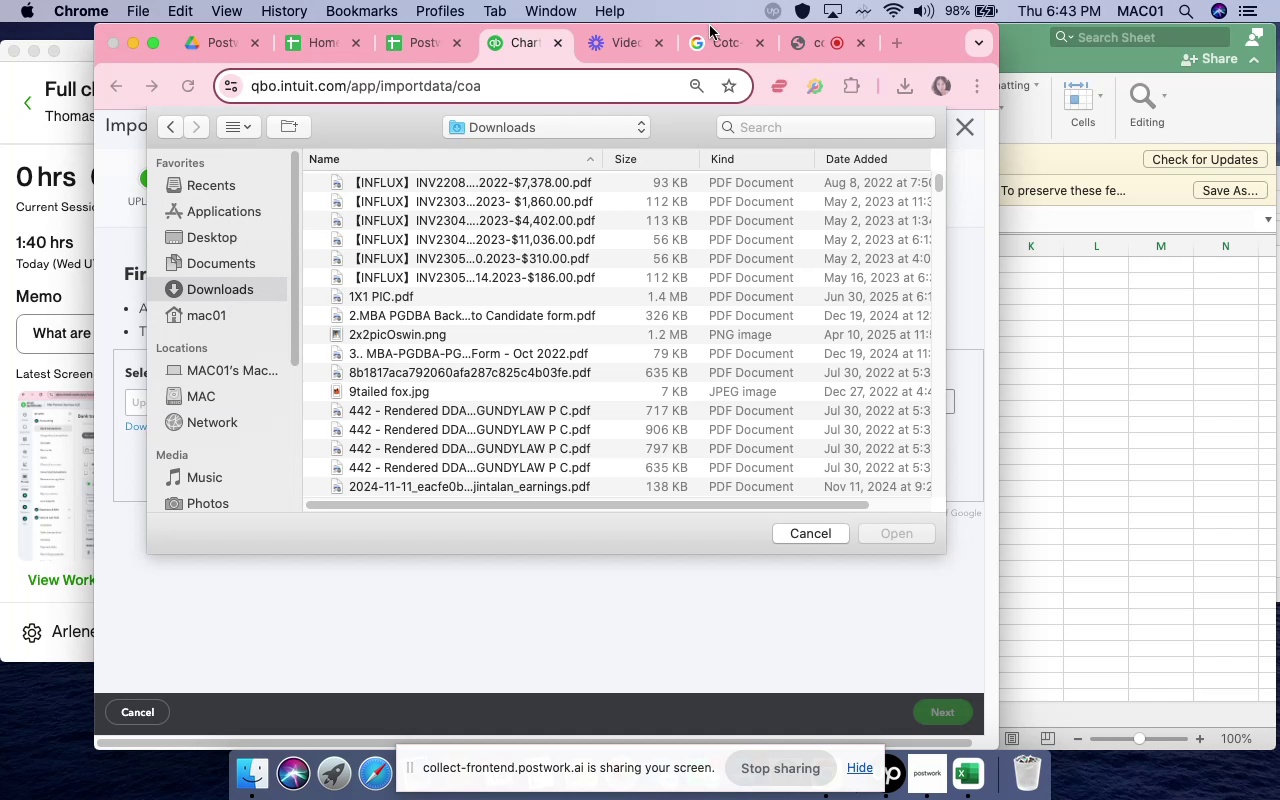 
left_click([829, 135])
 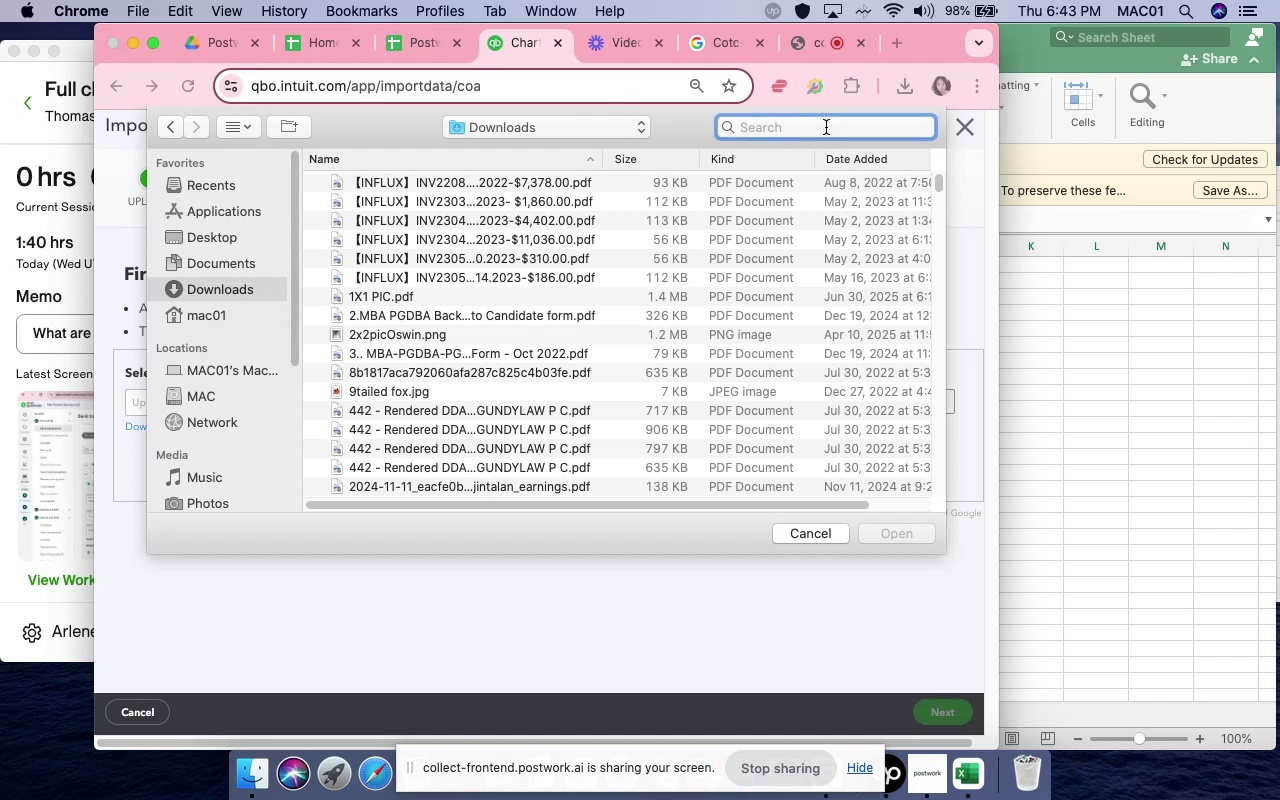 
type(ch)
 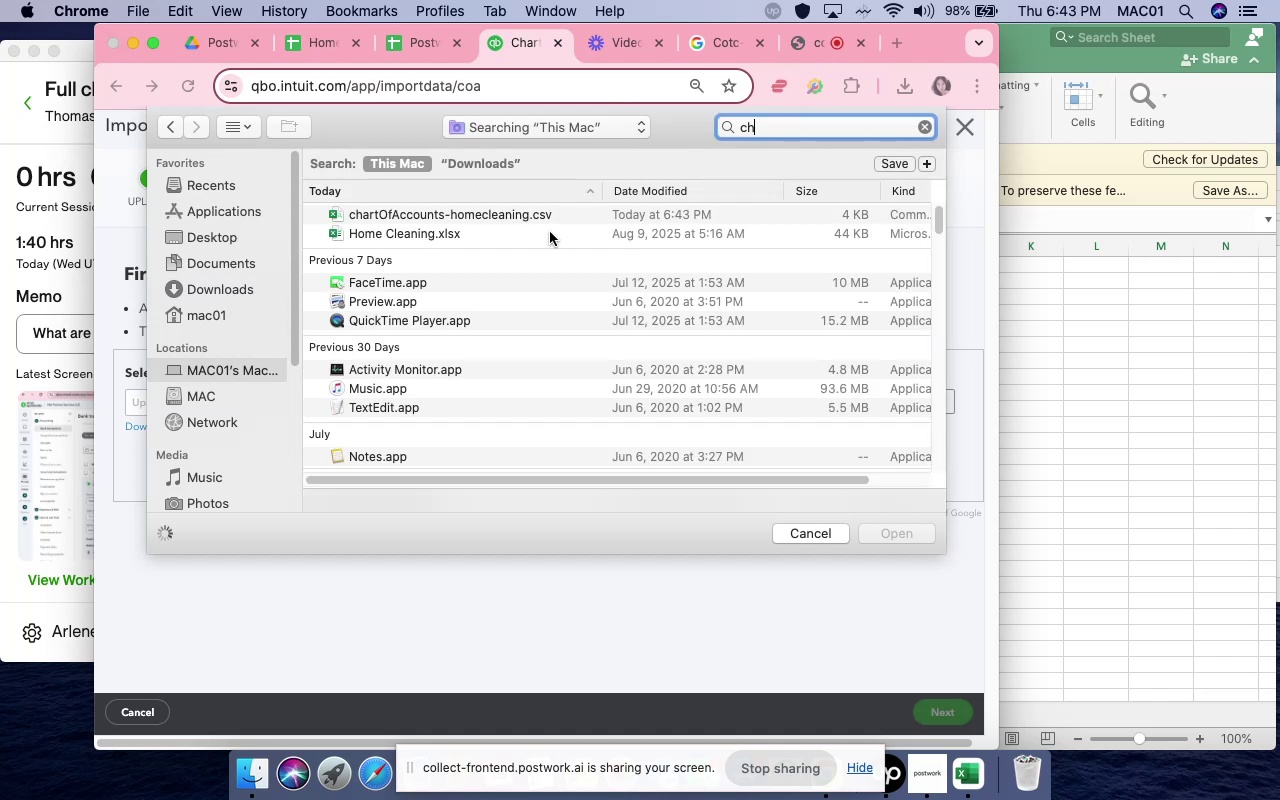 
left_click([541, 220])
 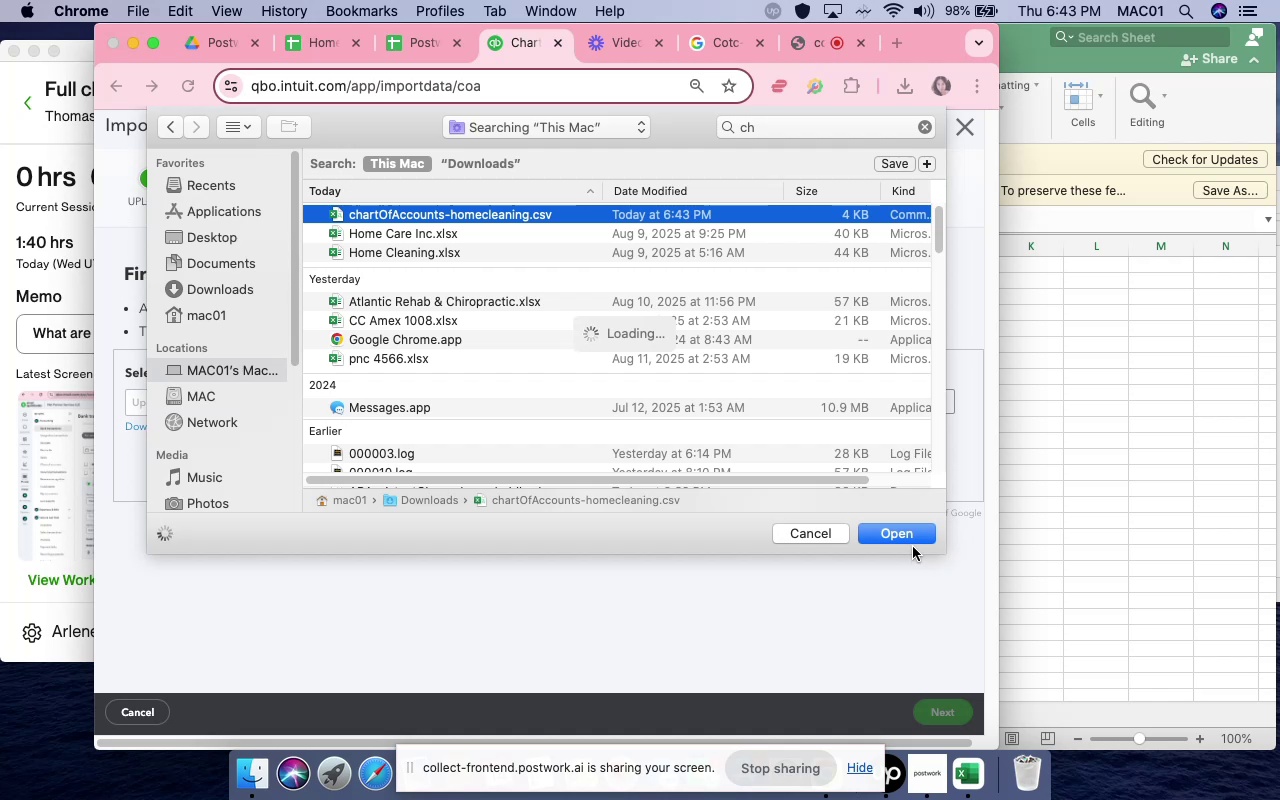 
left_click([910, 535])
 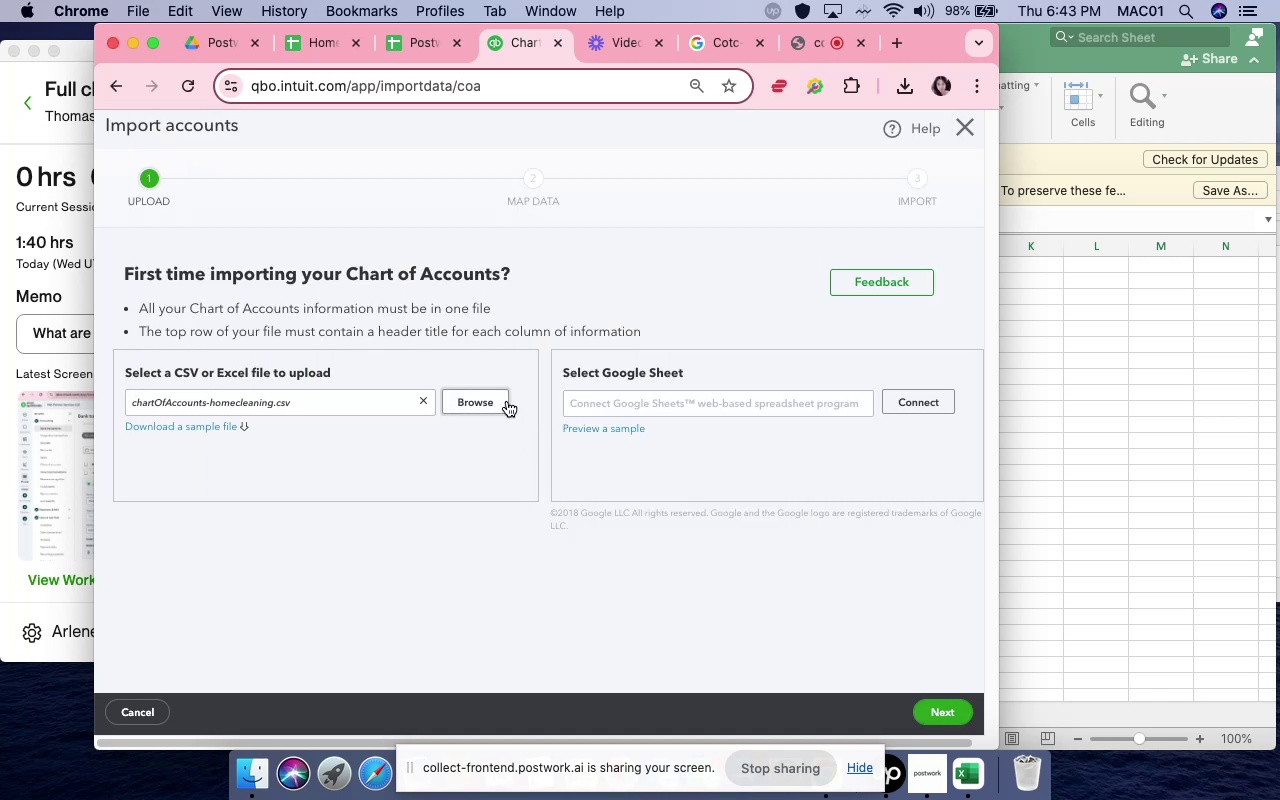 
left_click([948, 710])
 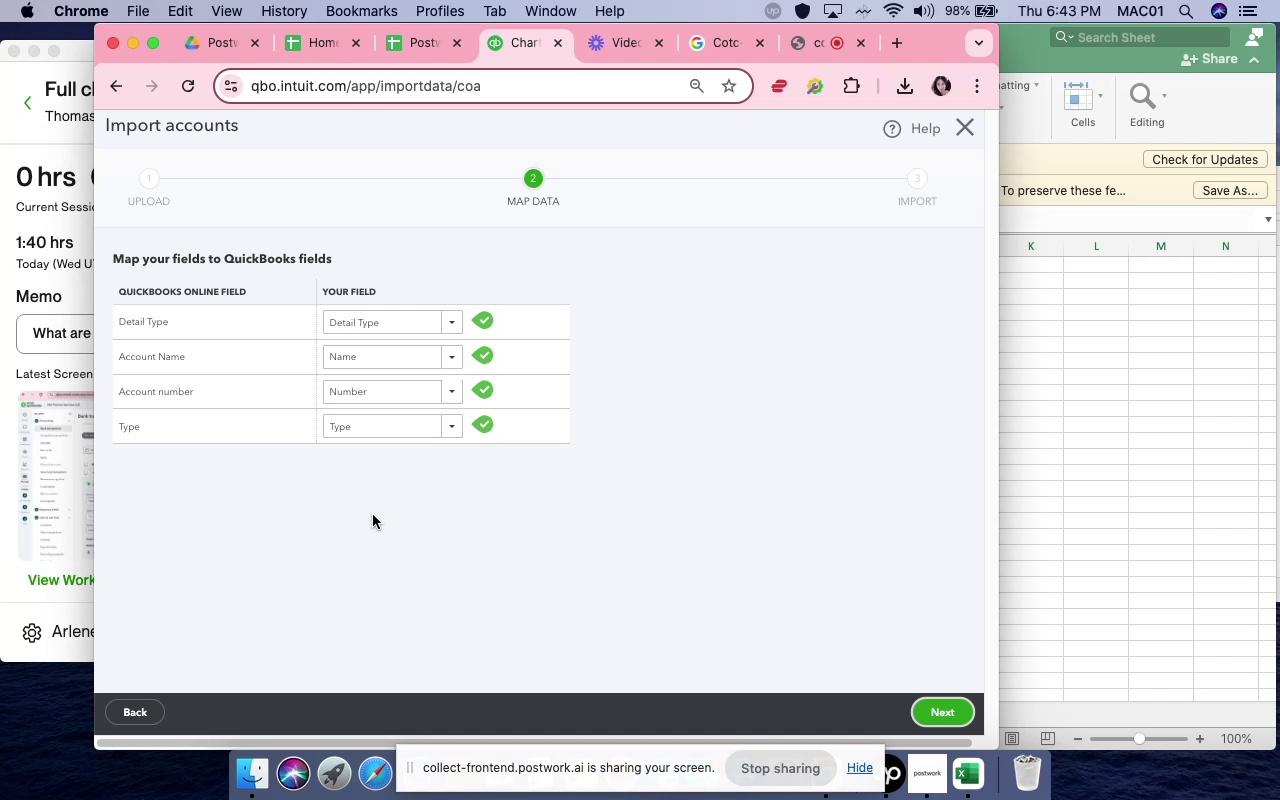 
wait(14.34)
 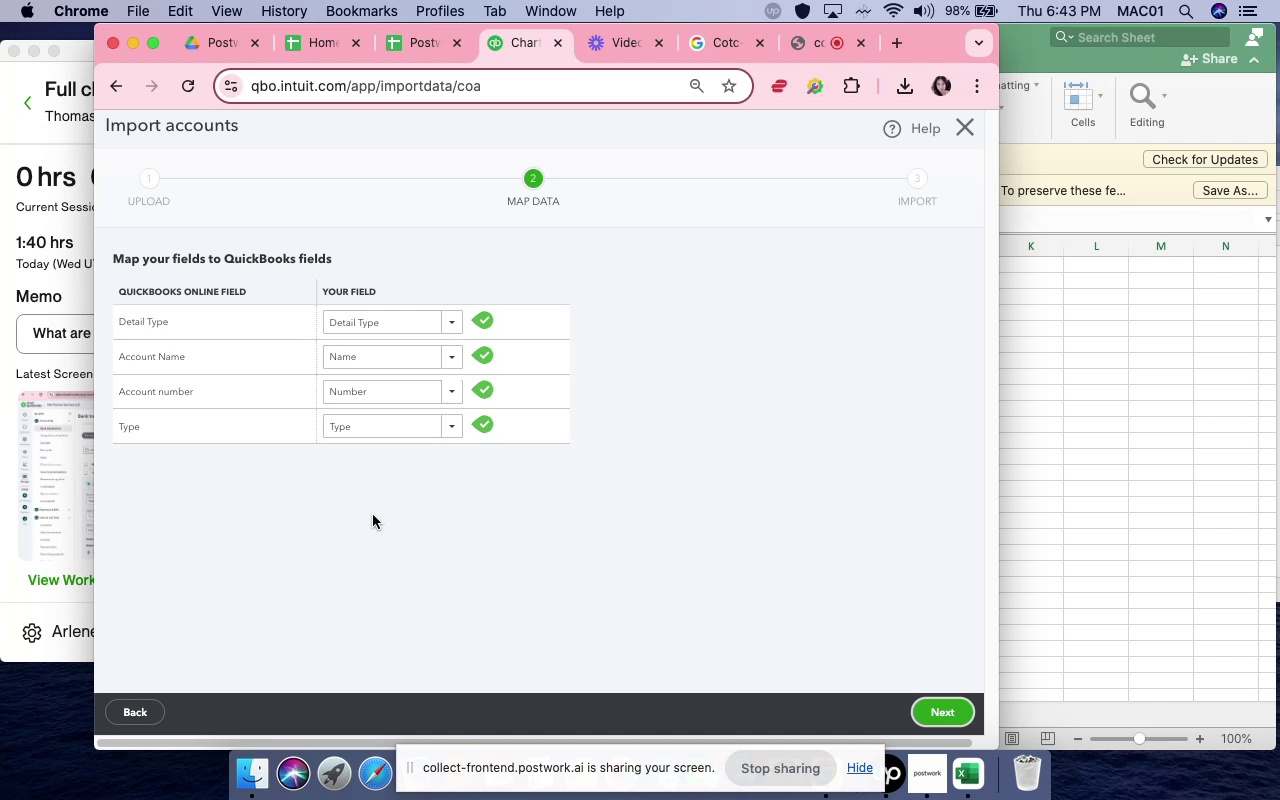 
left_click([947, 707])
 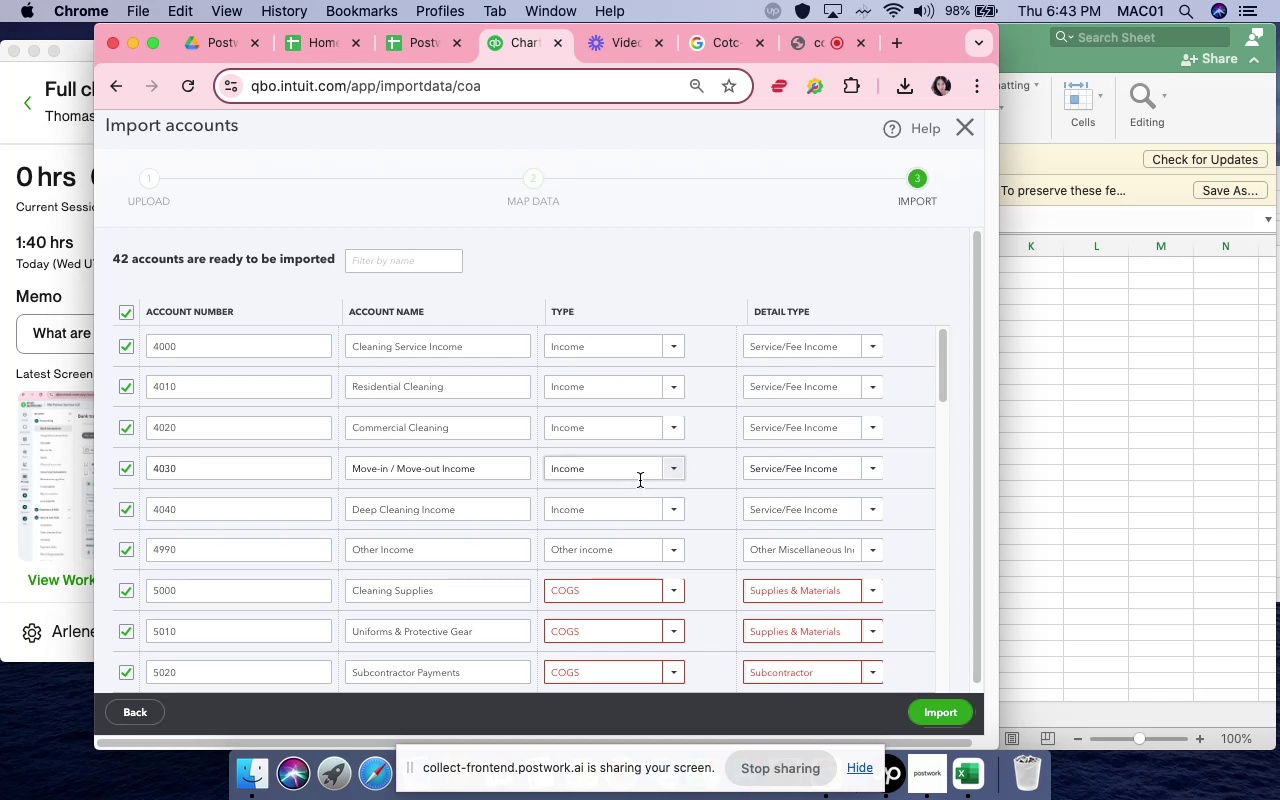 
scroll: coordinate [640, 479], scroll_direction: down, amount: 5.0
 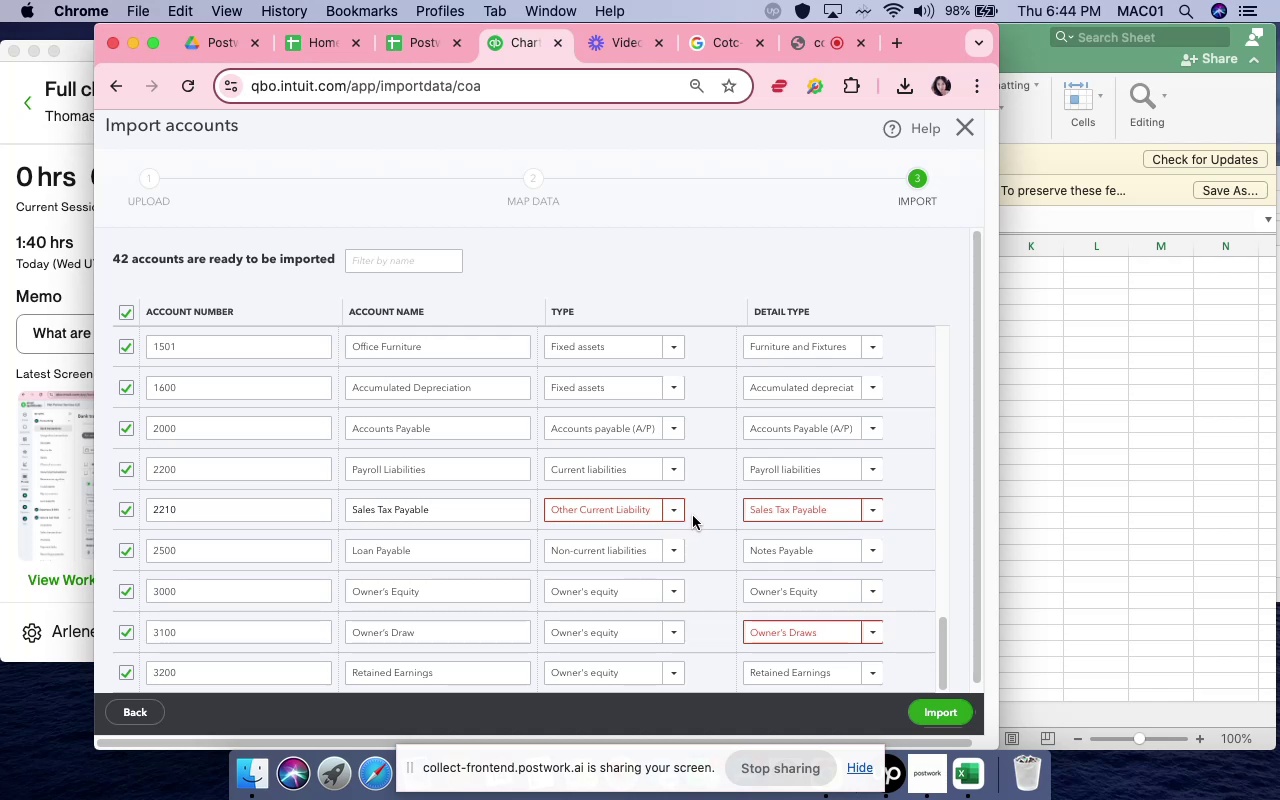 
wait(5.93)
 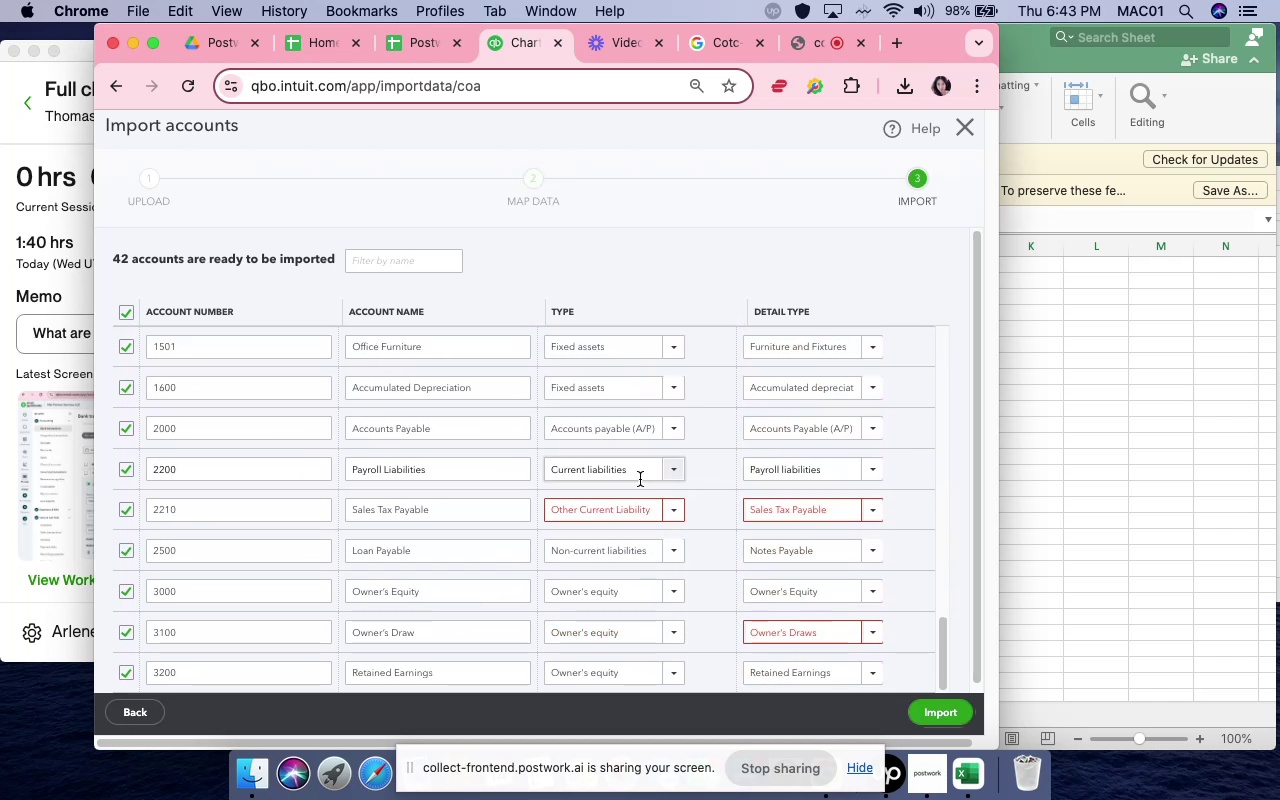 
left_click([682, 514])
 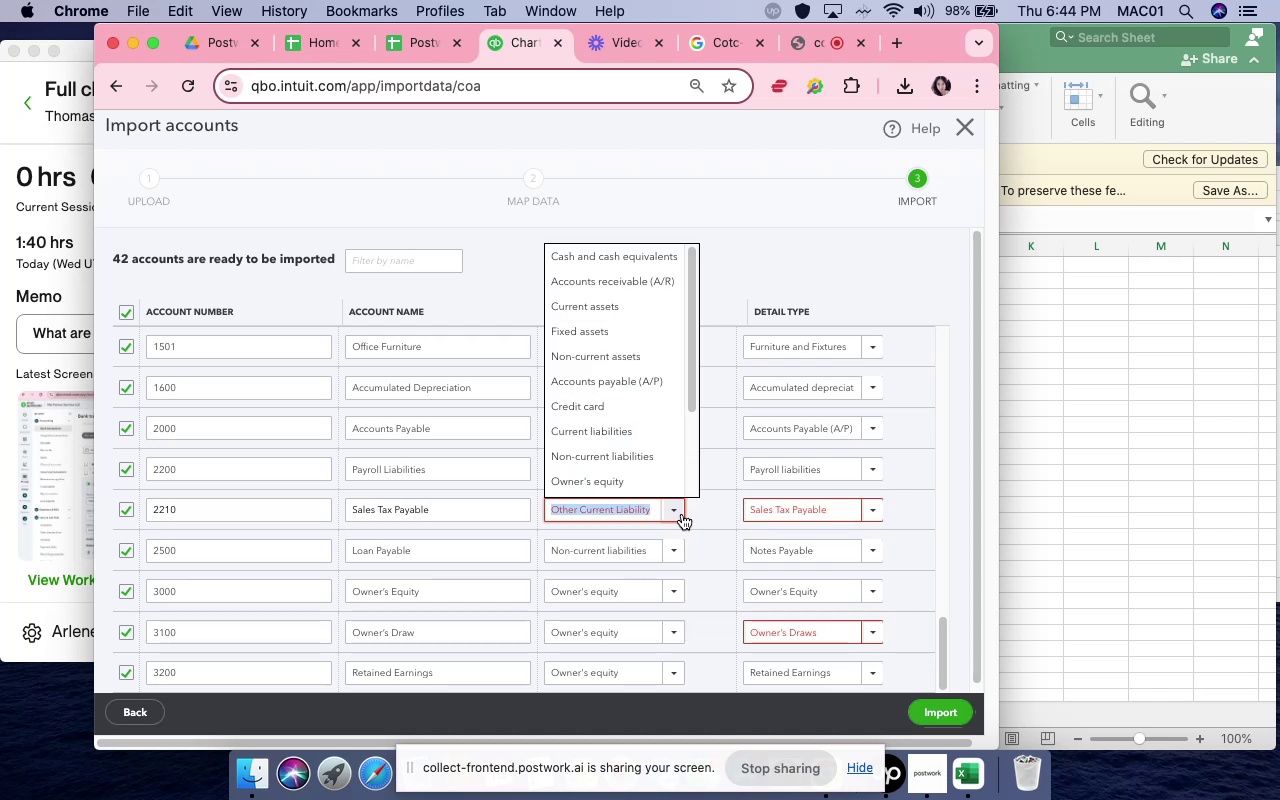 
left_click([682, 514])
 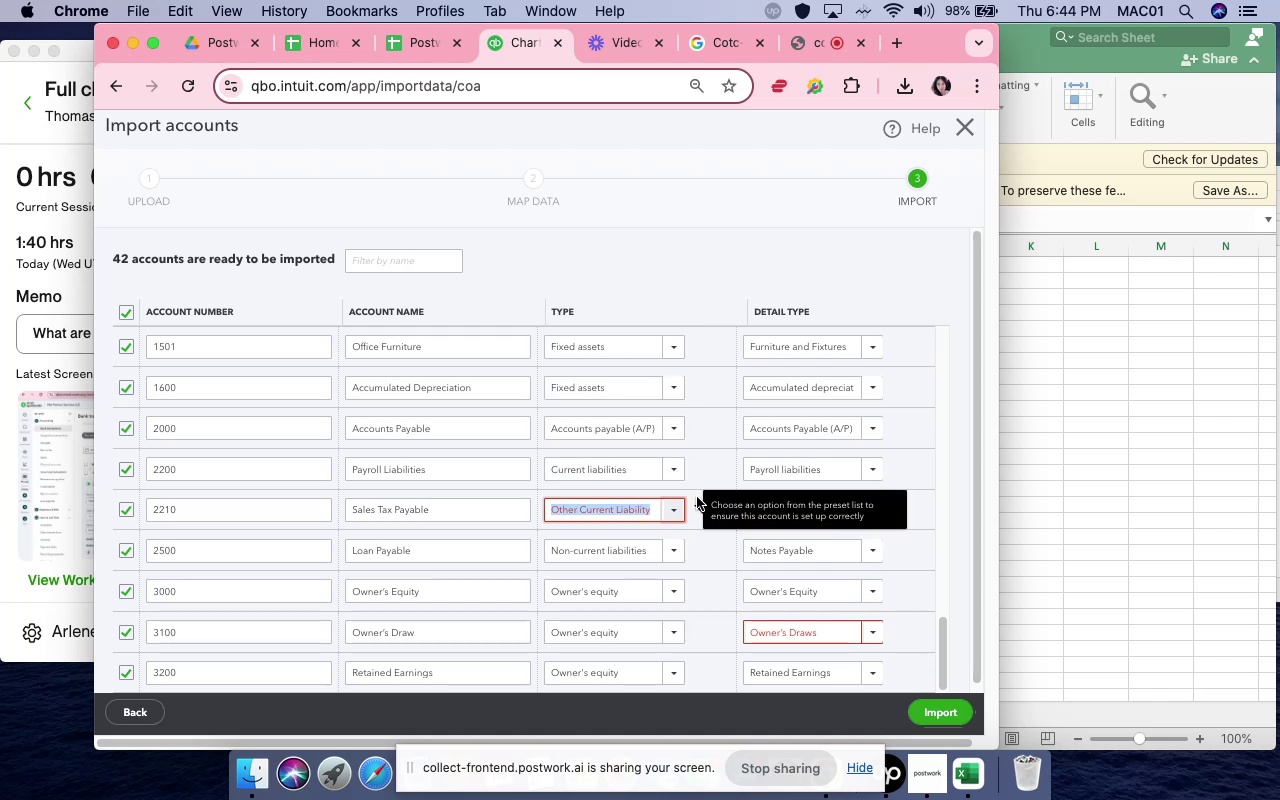 
left_click([698, 481])
 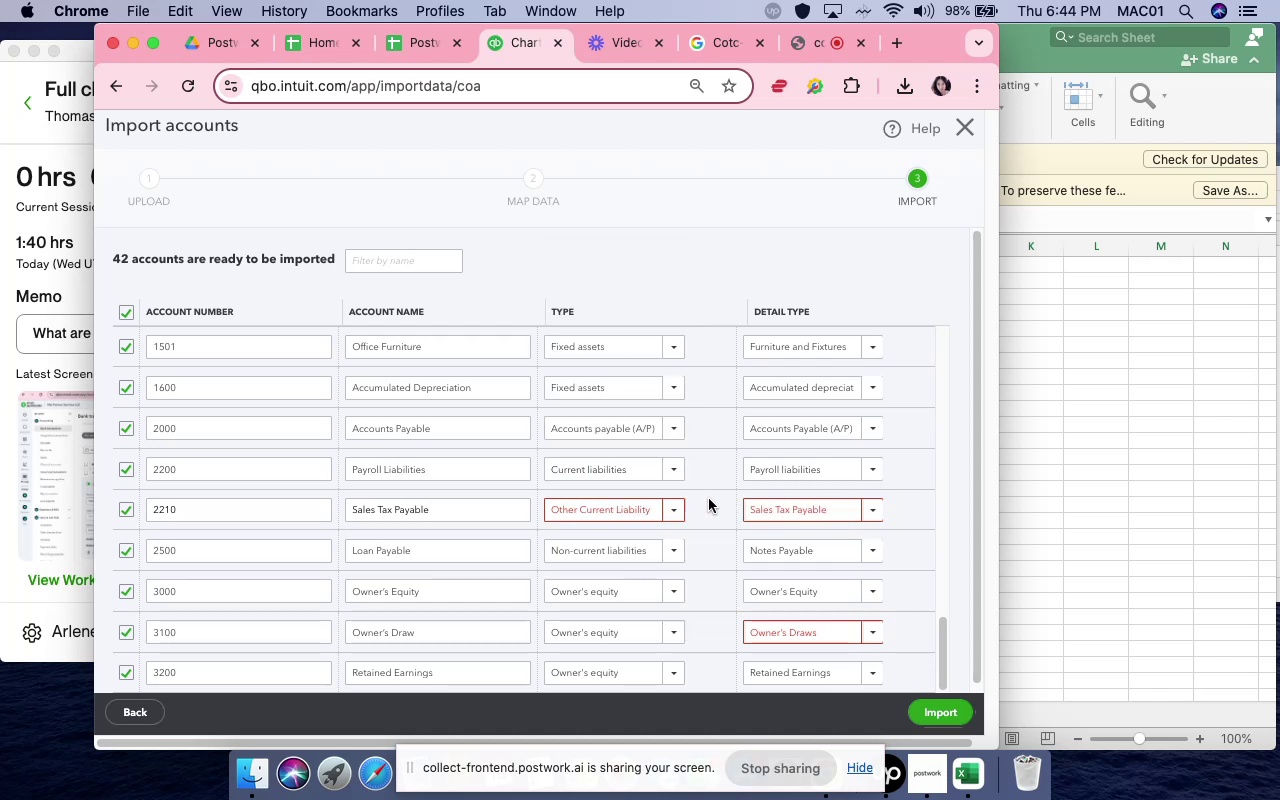 
scroll: coordinate [720, 523], scroll_direction: down, amount: 26.0
 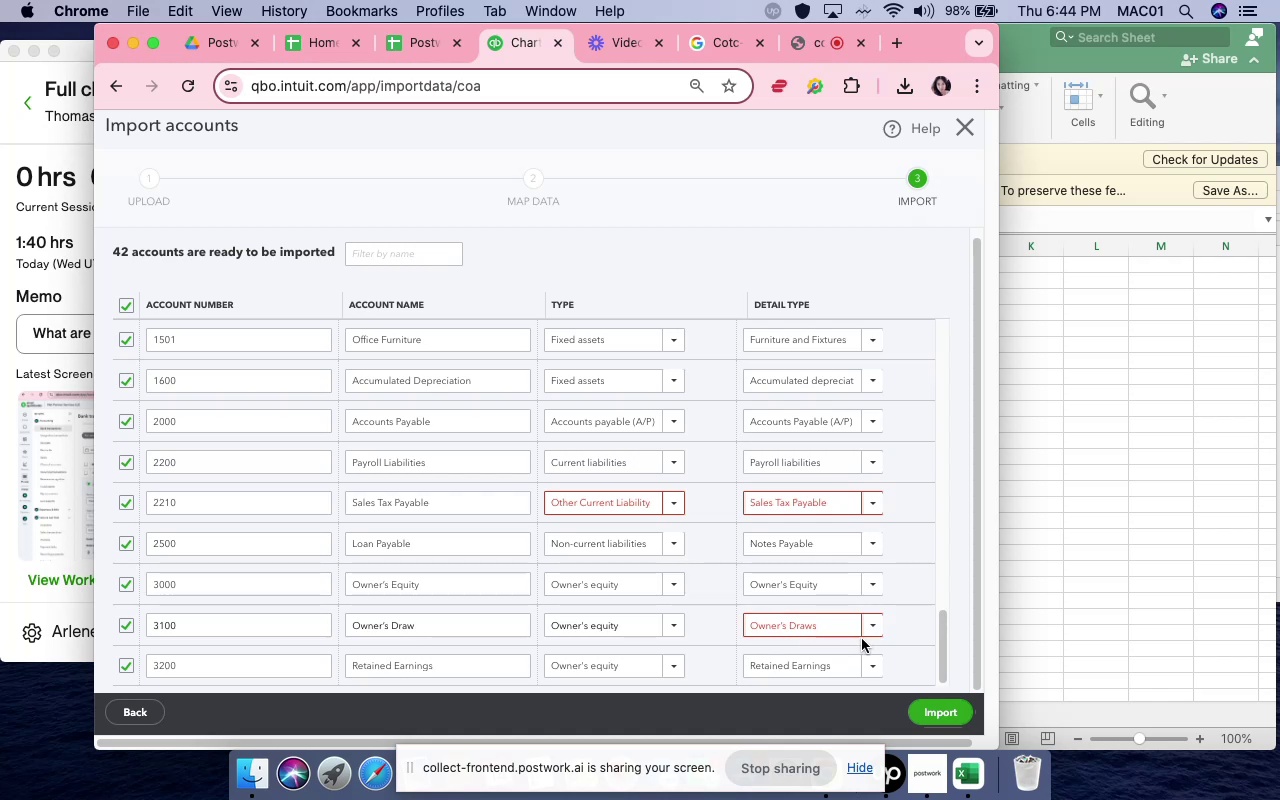 
left_click([867, 634])
 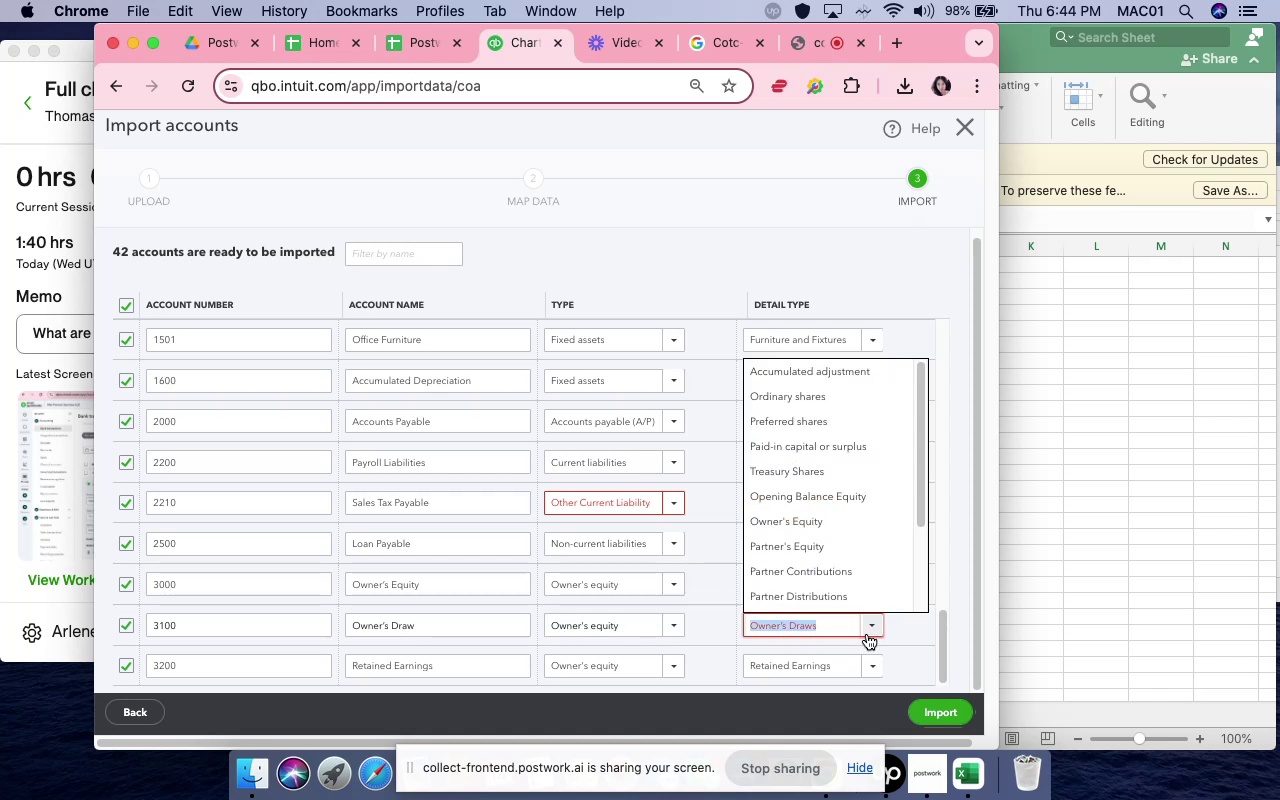 
left_click([867, 634])
 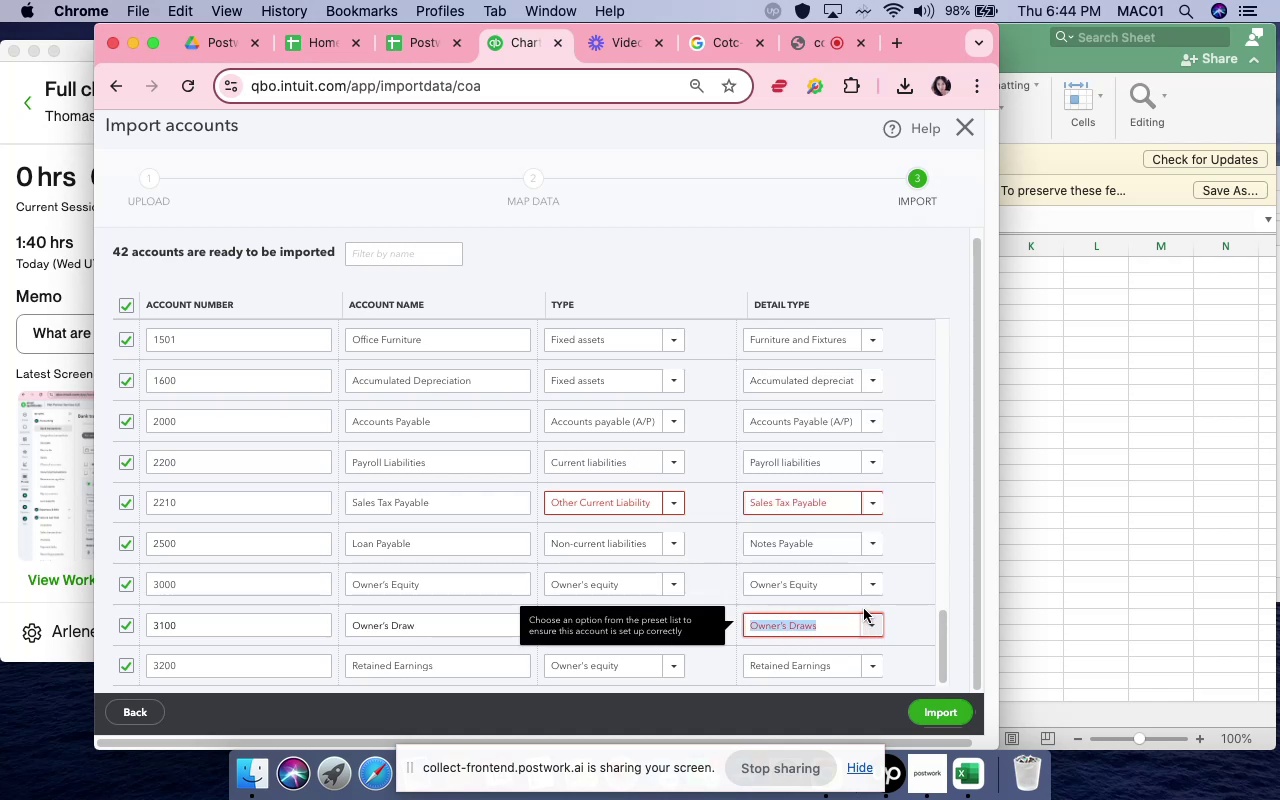 
scroll: coordinate [945, 618], scroll_direction: up, amount: 67.0
 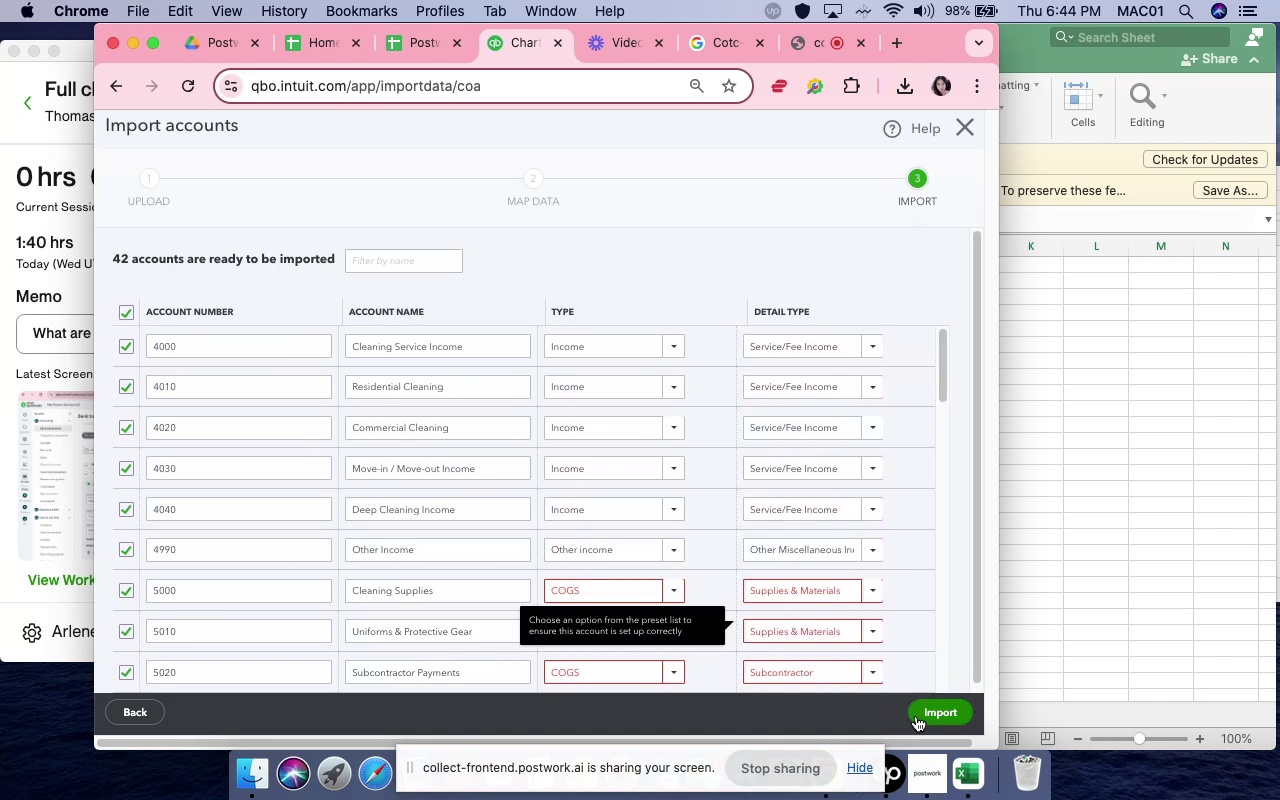 
left_click([916, 716])
 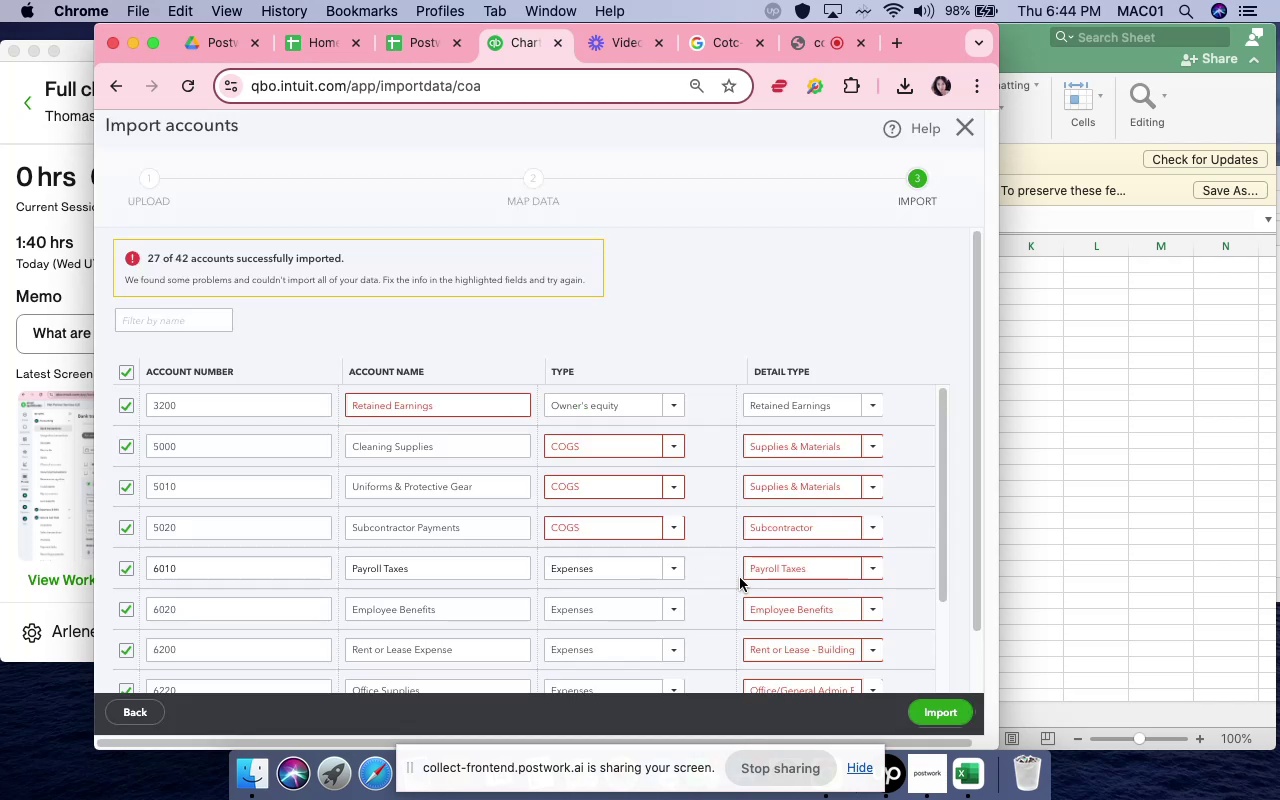 
wait(9.56)
 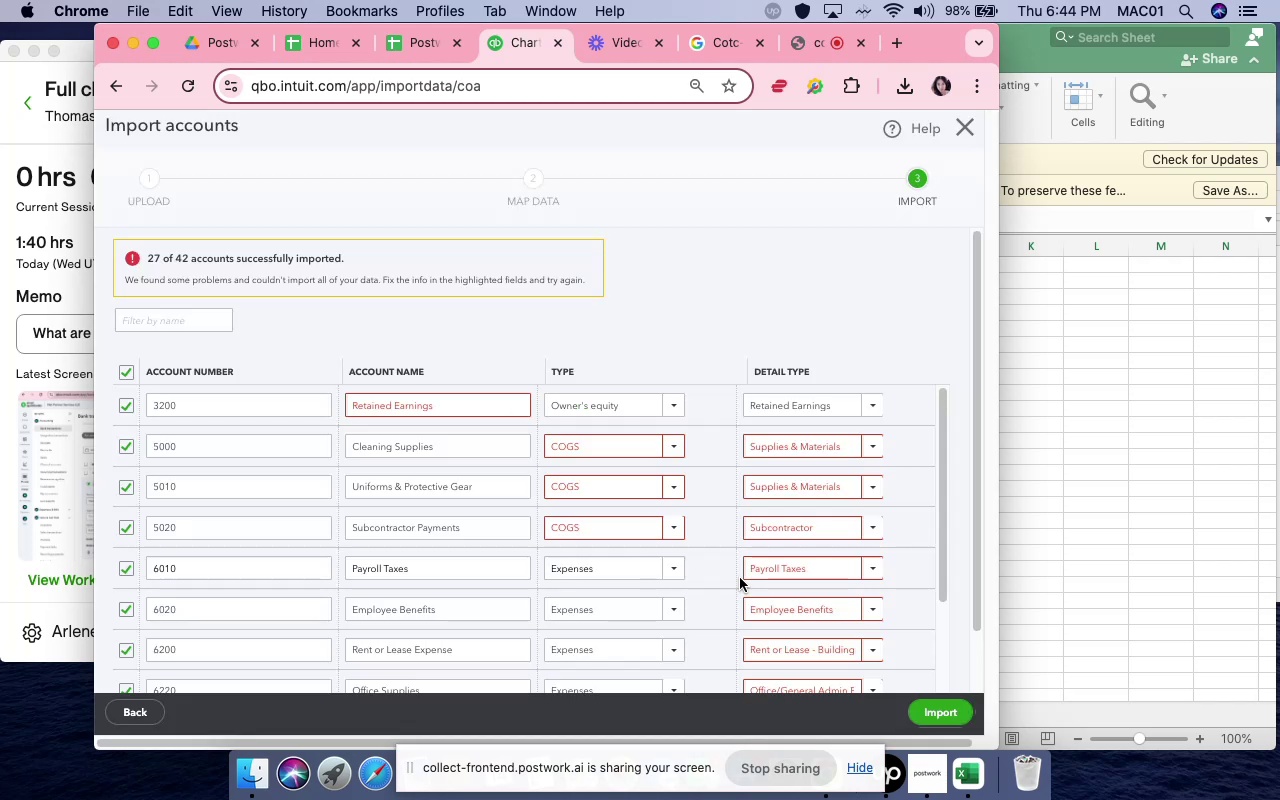 
scroll: coordinate [736, 571], scroll_direction: down, amount: 7.0
 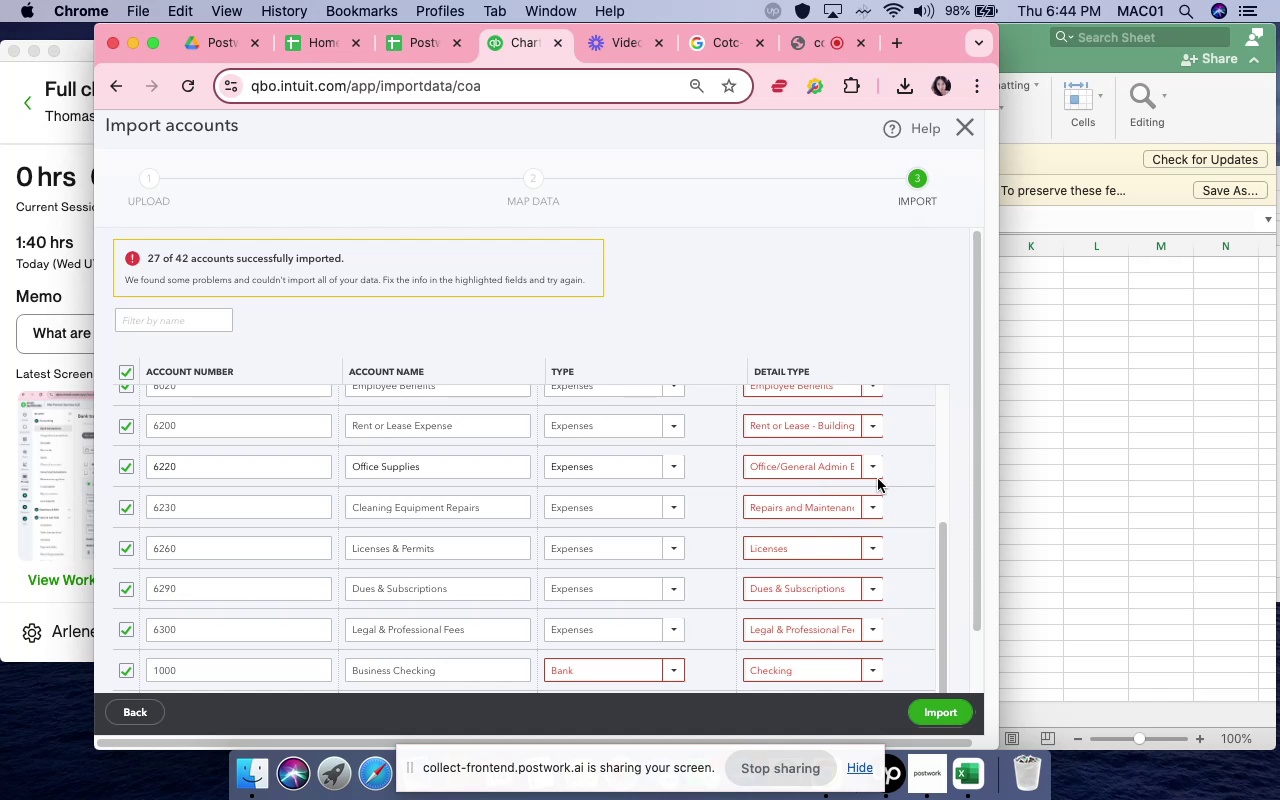 
mouse_move([877, 502])
 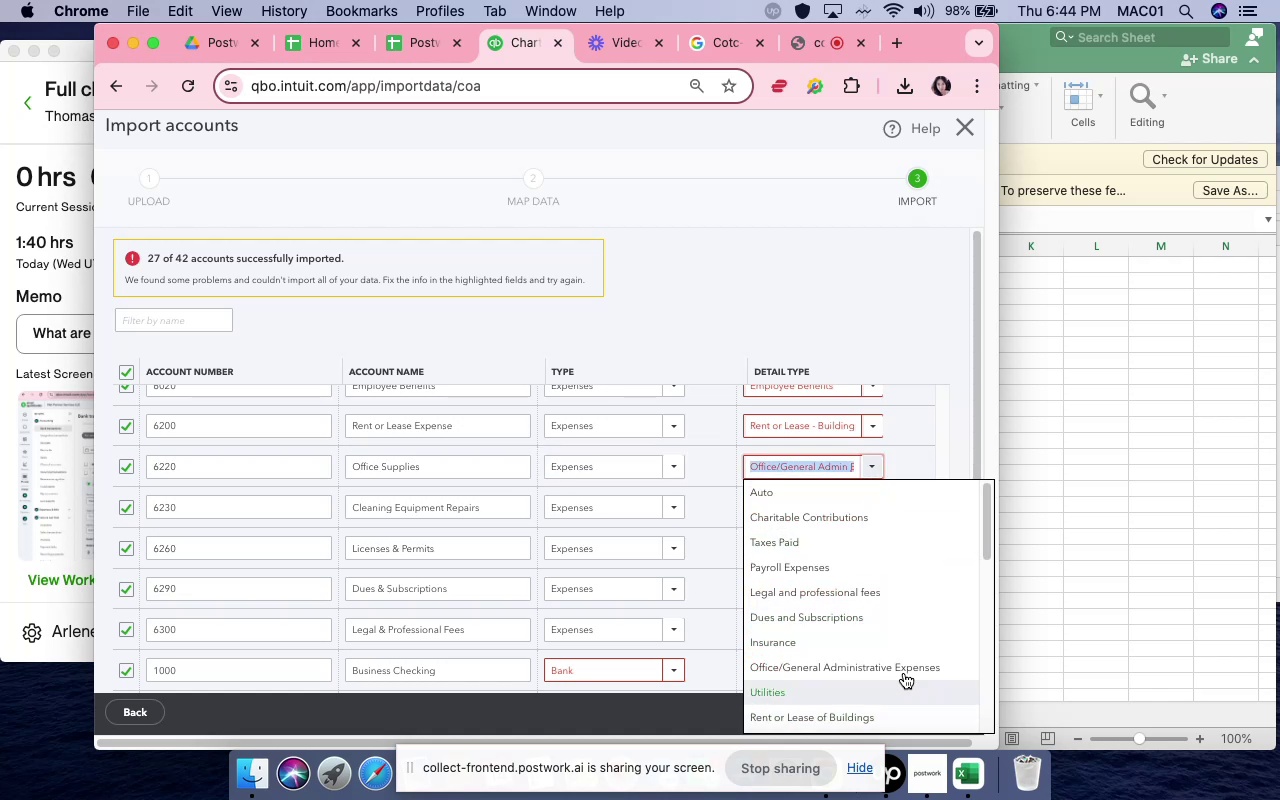 
left_click([904, 666])
 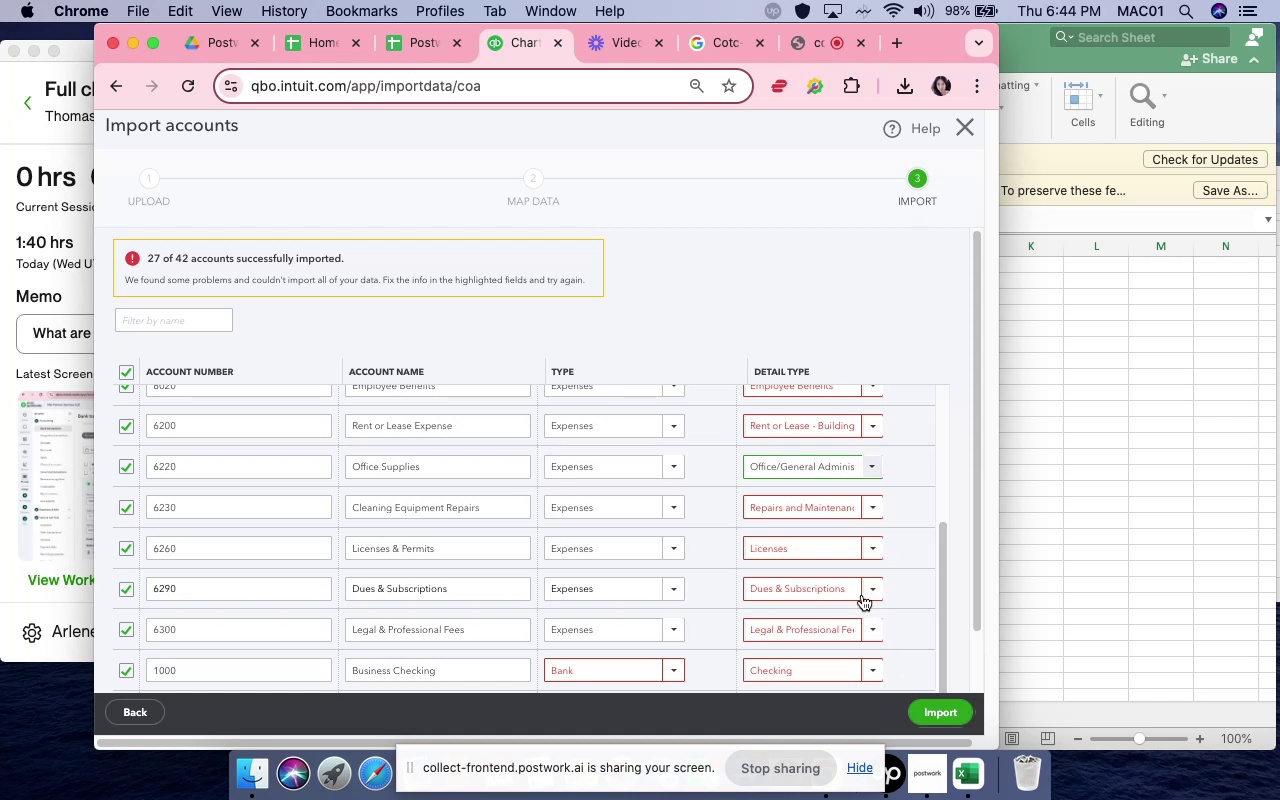 
mouse_move([865, 489])
 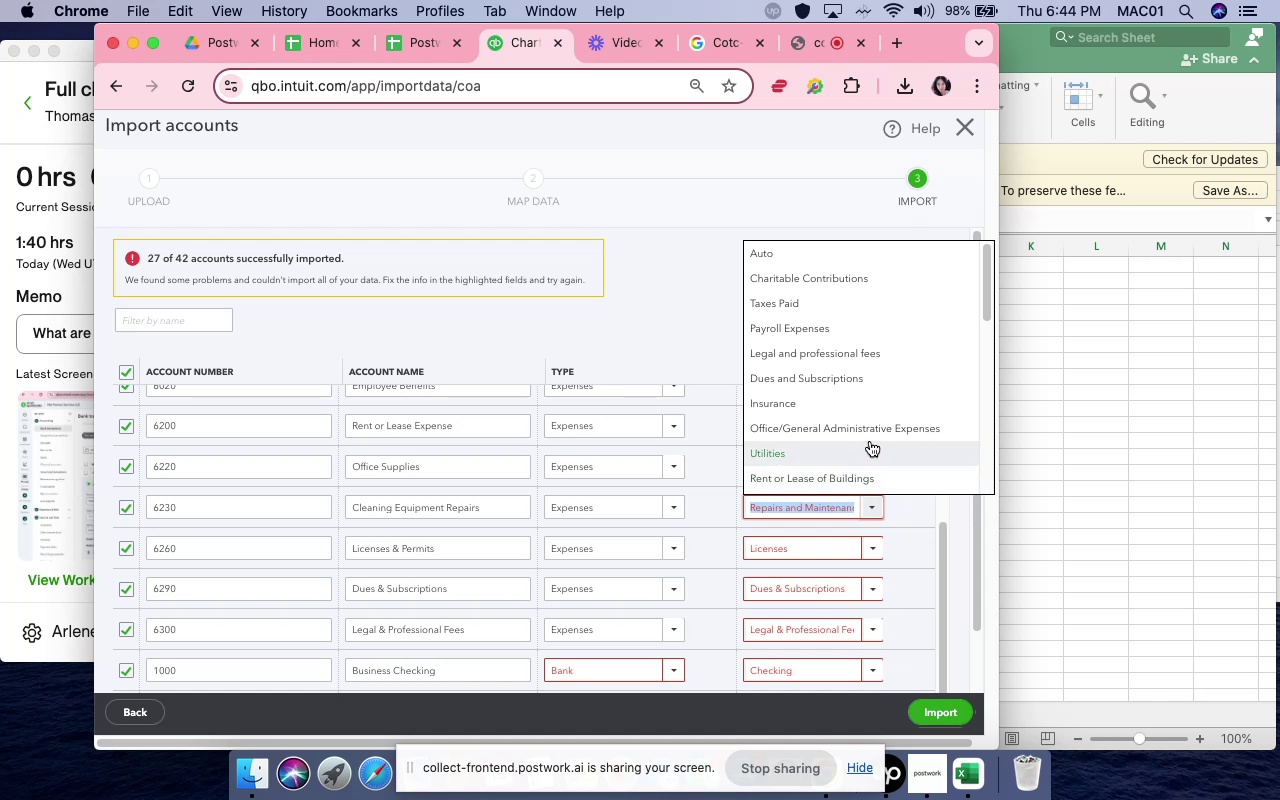 
scroll: coordinate [875, 424], scroll_direction: down, amount: 3.0
 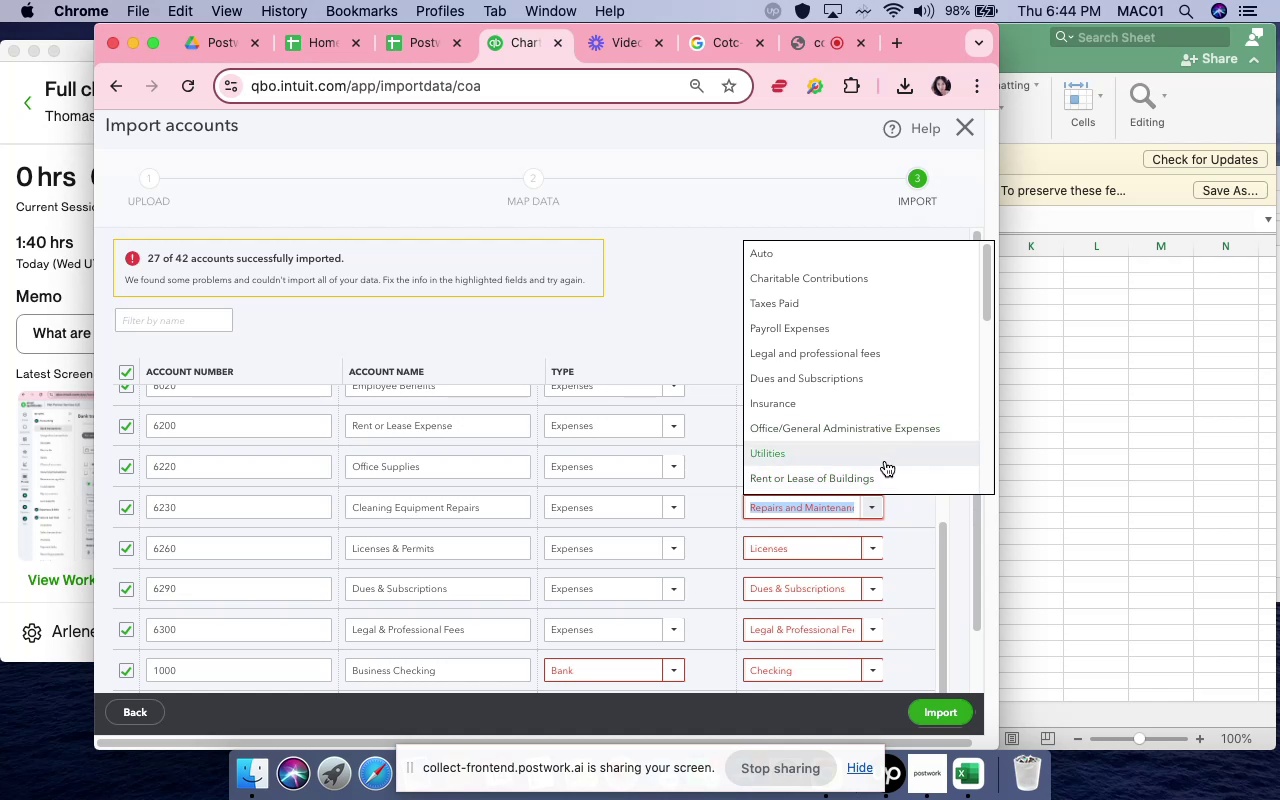 
scroll: coordinate [963, 317], scroll_direction: up, amount: 2.0
 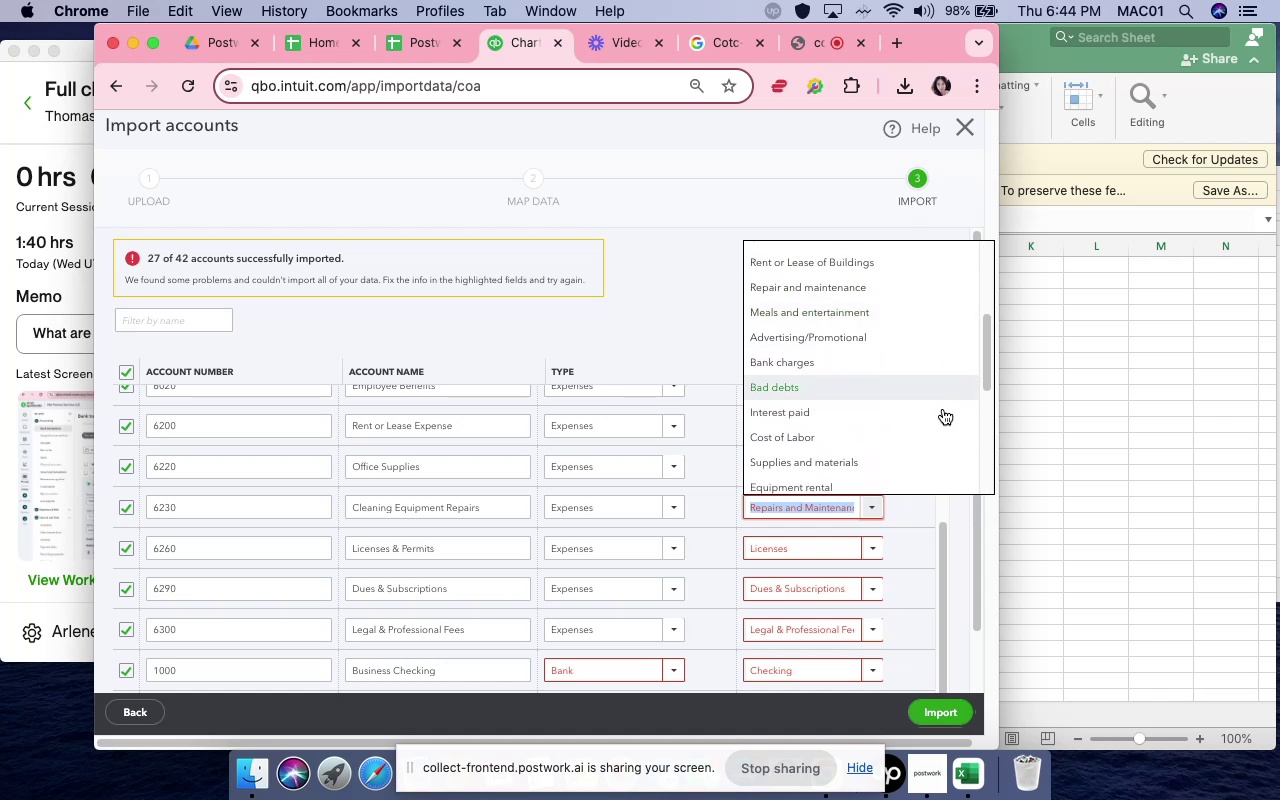 
scroll: coordinate [930, 466], scroll_direction: down, amount: 21.0
 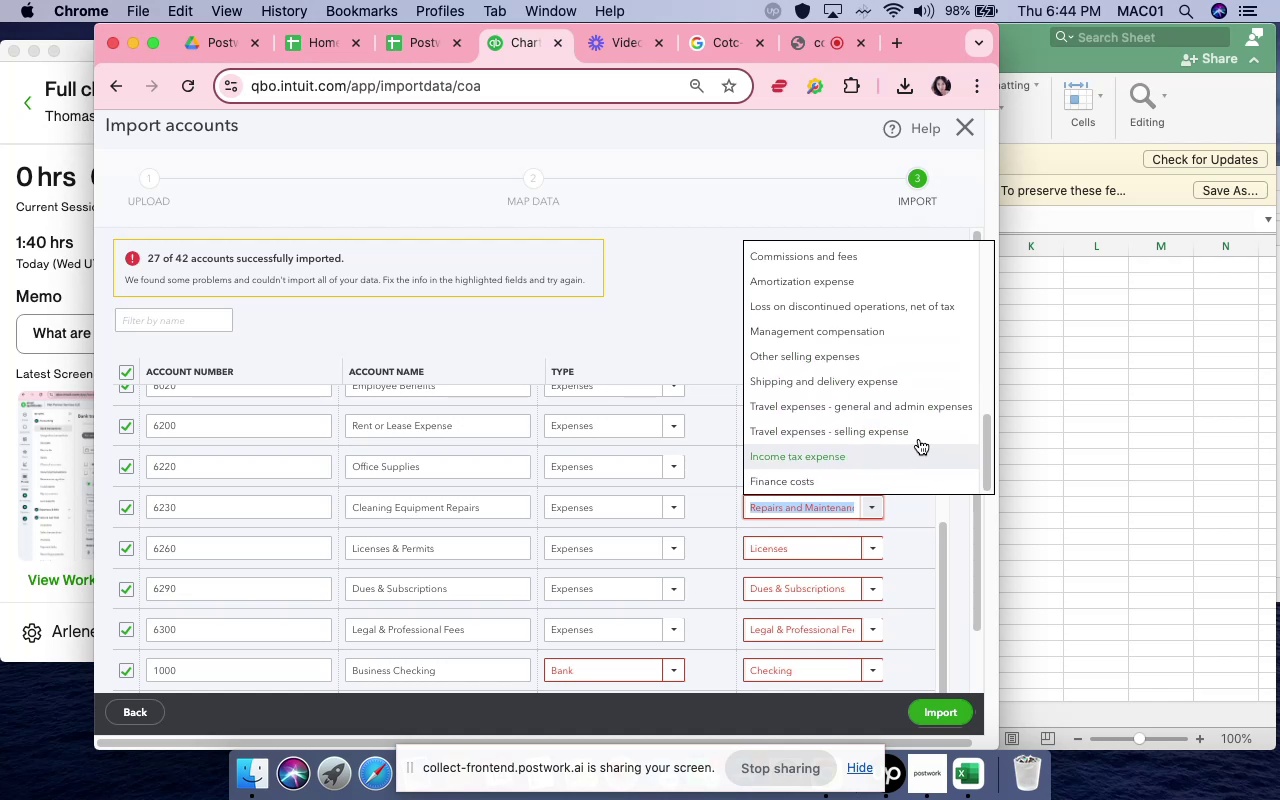 
scroll: coordinate [892, 346], scroll_direction: up, amount: 14.0
 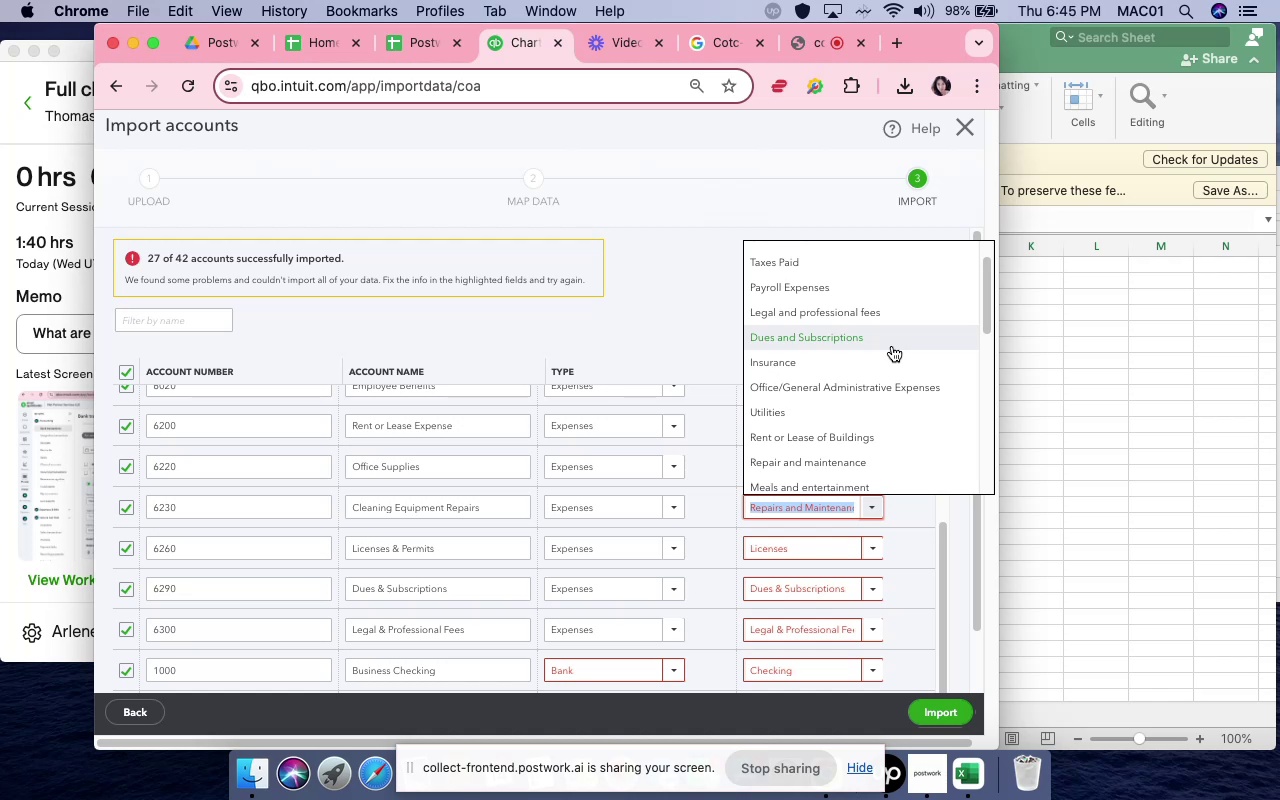 
left_click([921, 465])
 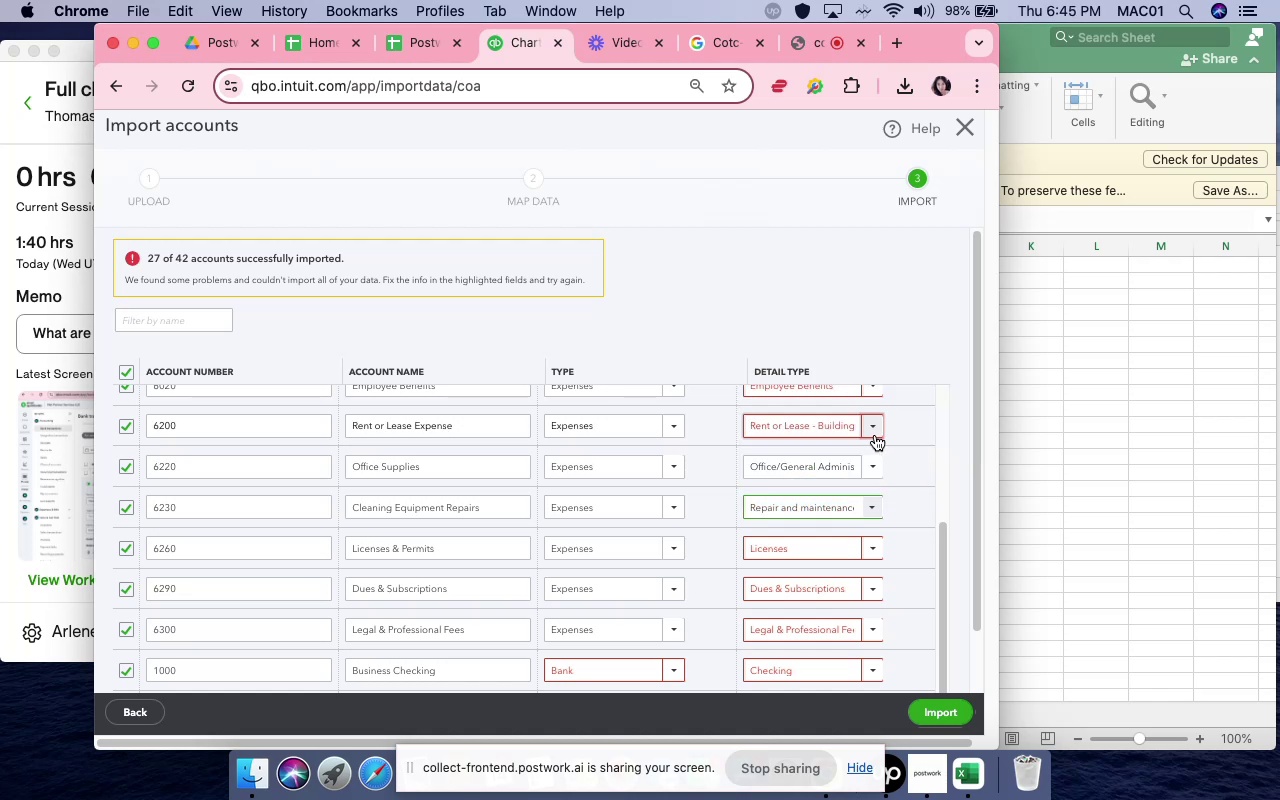 
left_click([875, 435])
 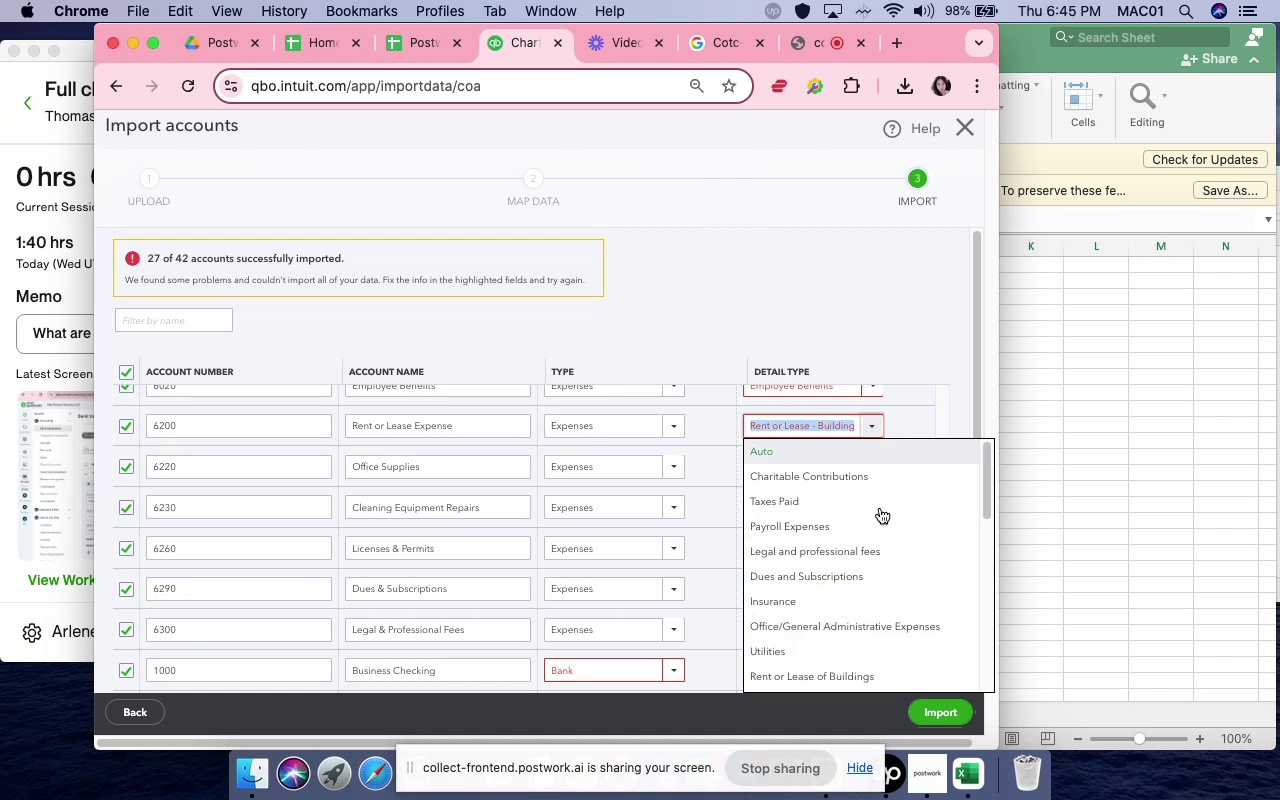 
scroll: coordinate [880, 602], scroll_direction: down, amount: 6.0
 